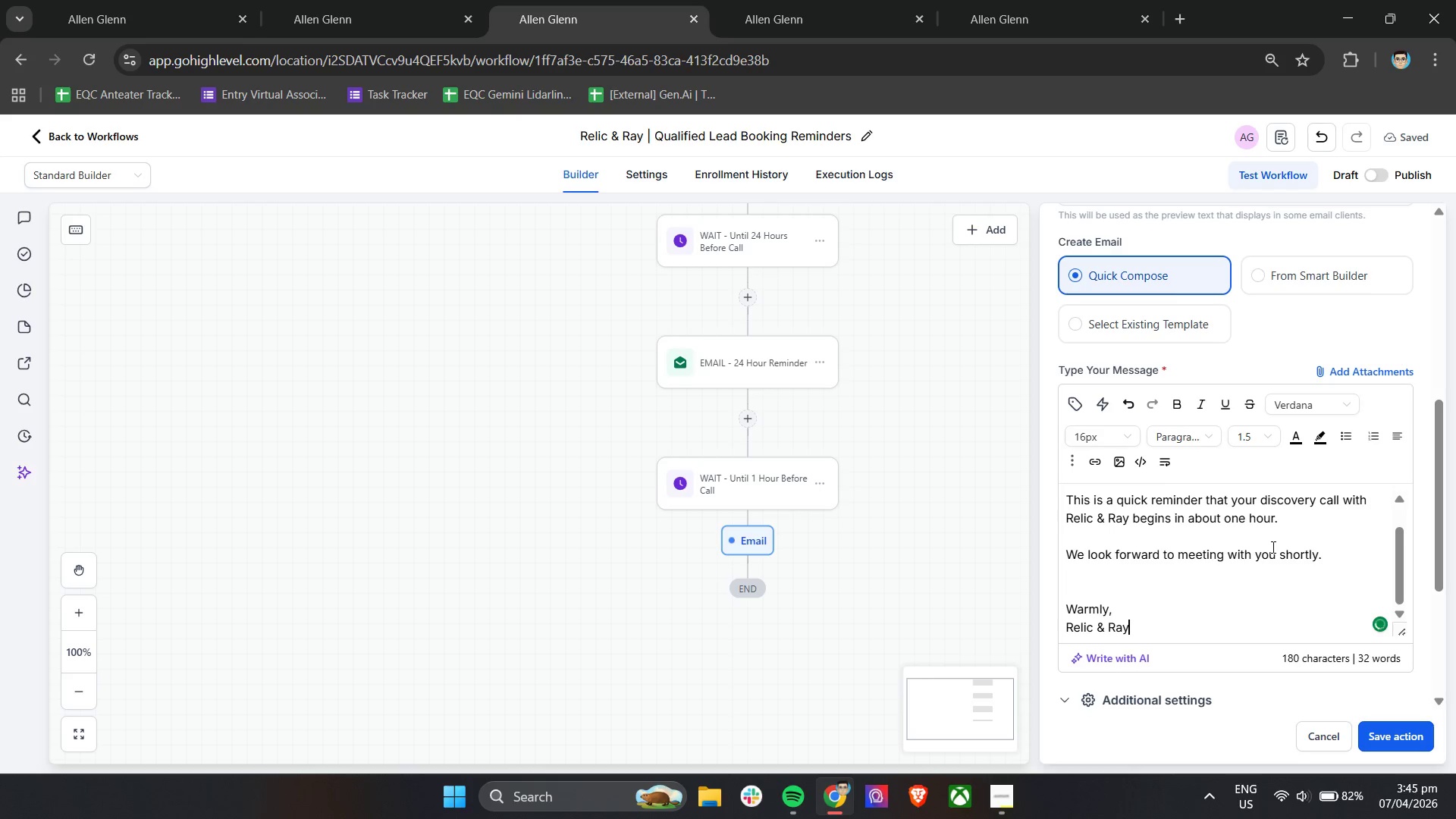 
wait(42.53)
 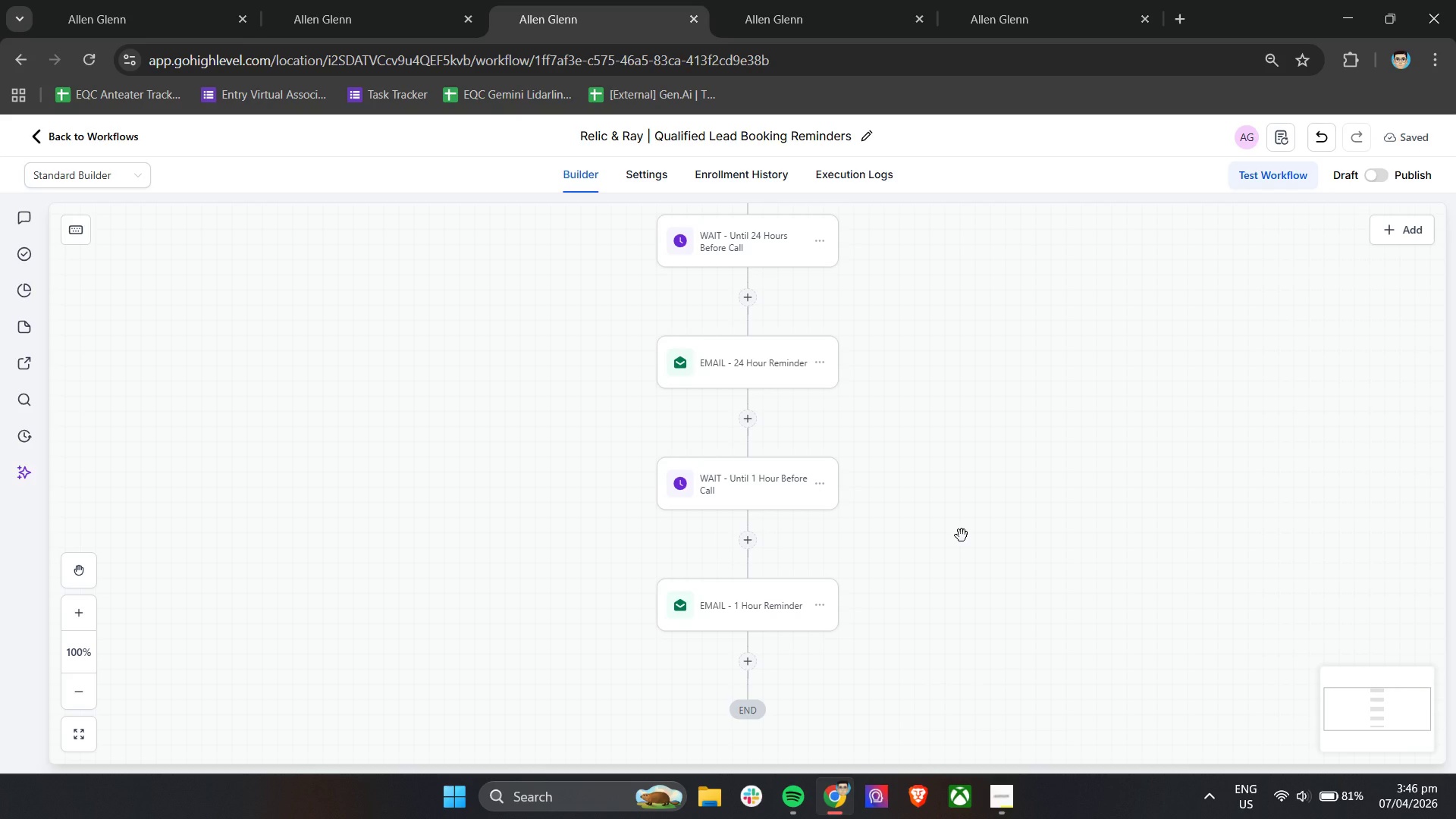 
scroll: coordinate [962, 535], scroll_direction: up, amount: 11.0
 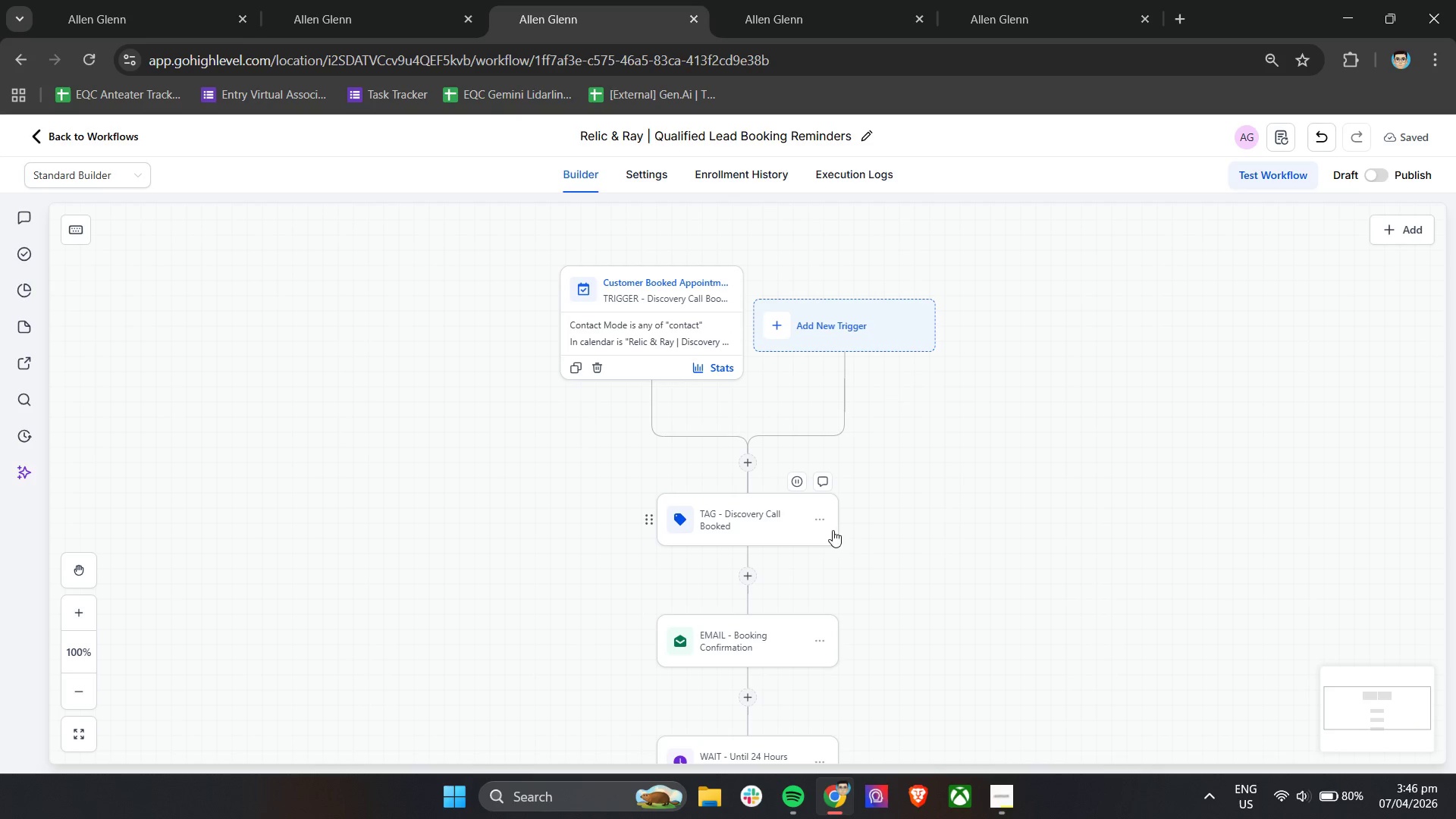 
wait(5.78)
 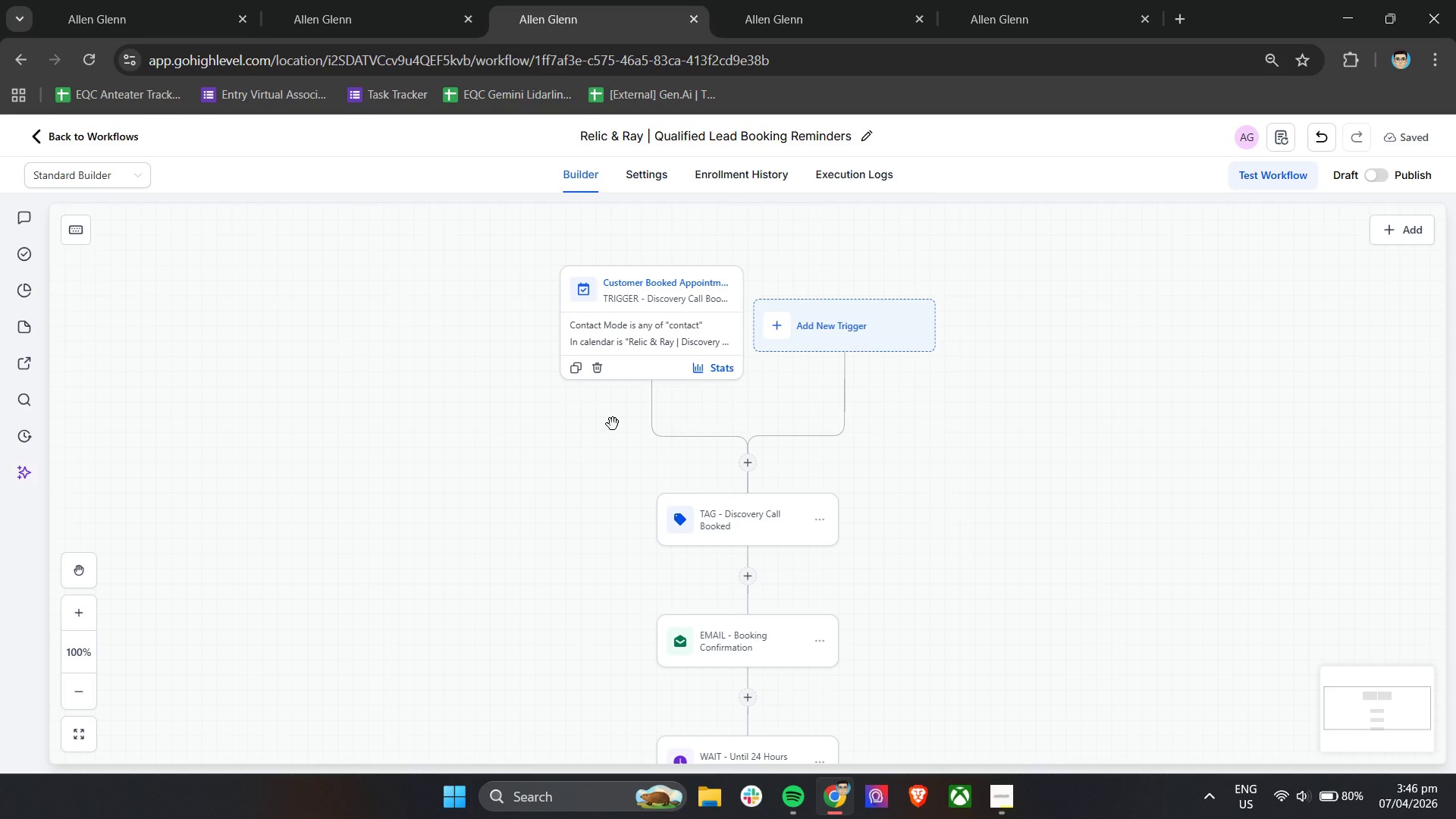 
scroll: coordinate [920, 597], scroll_direction: down, amount: 13.0
 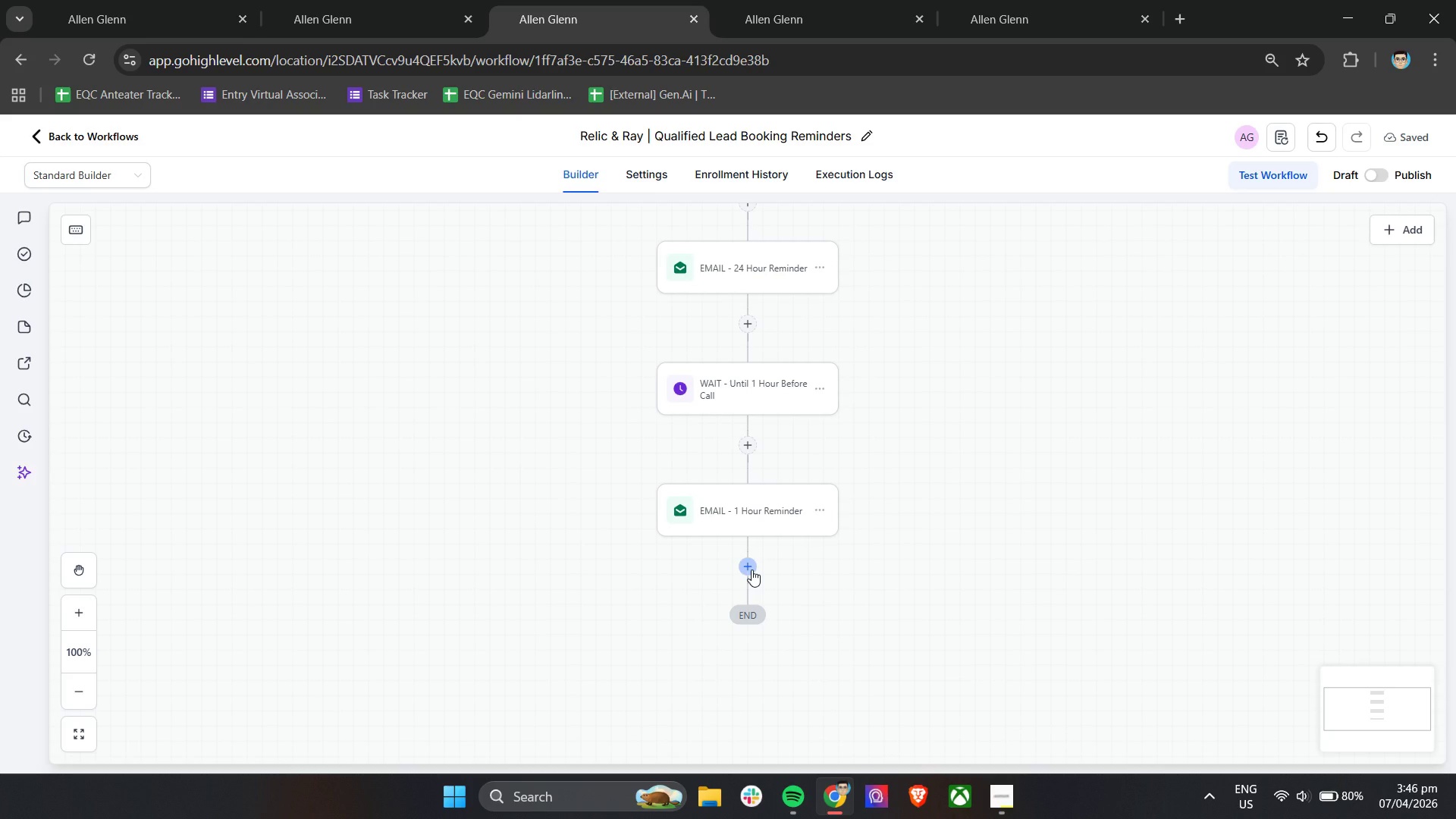 
wait(8.7)
 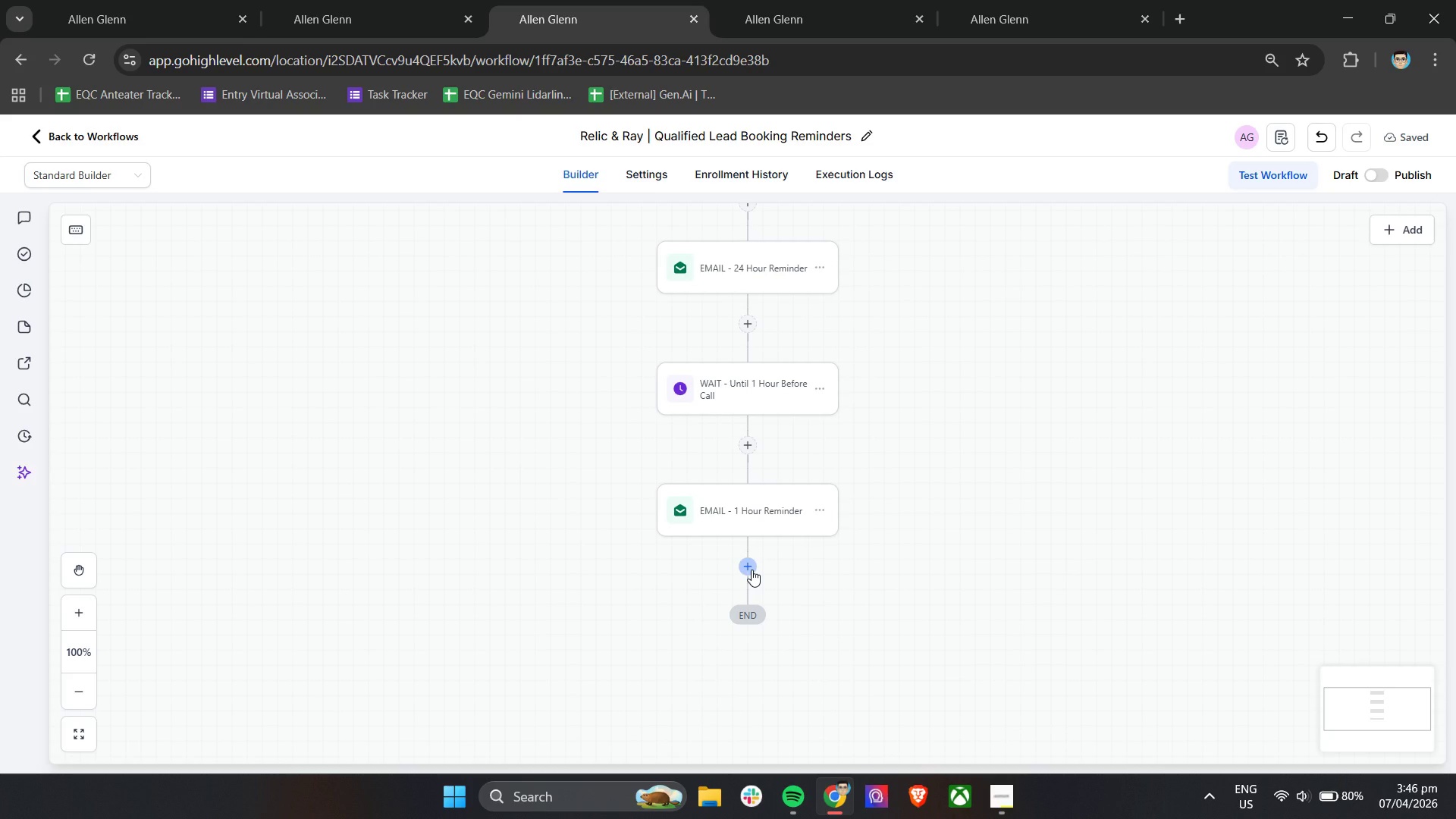 
left_click([752, 570])
 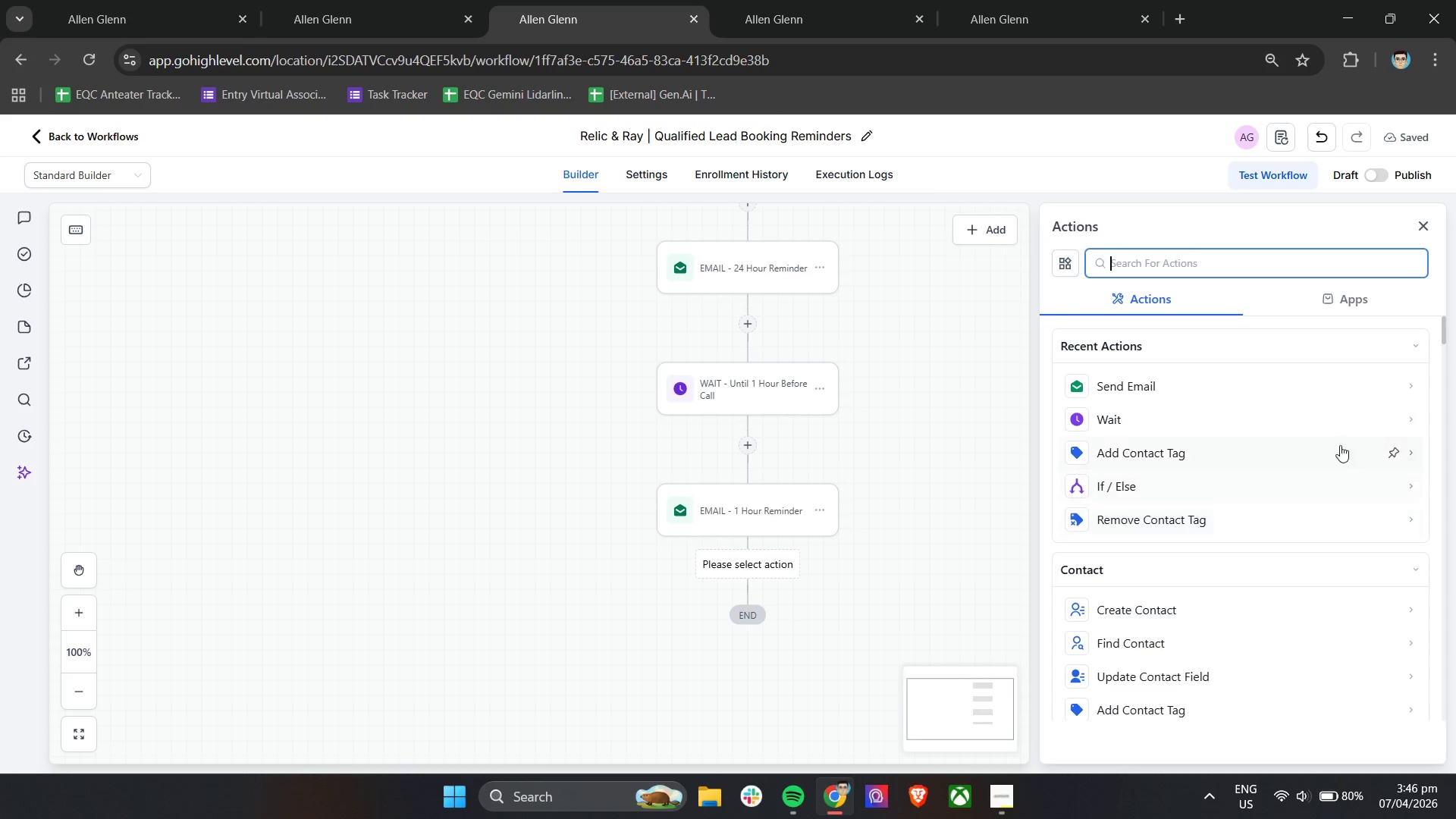 
type(send )
 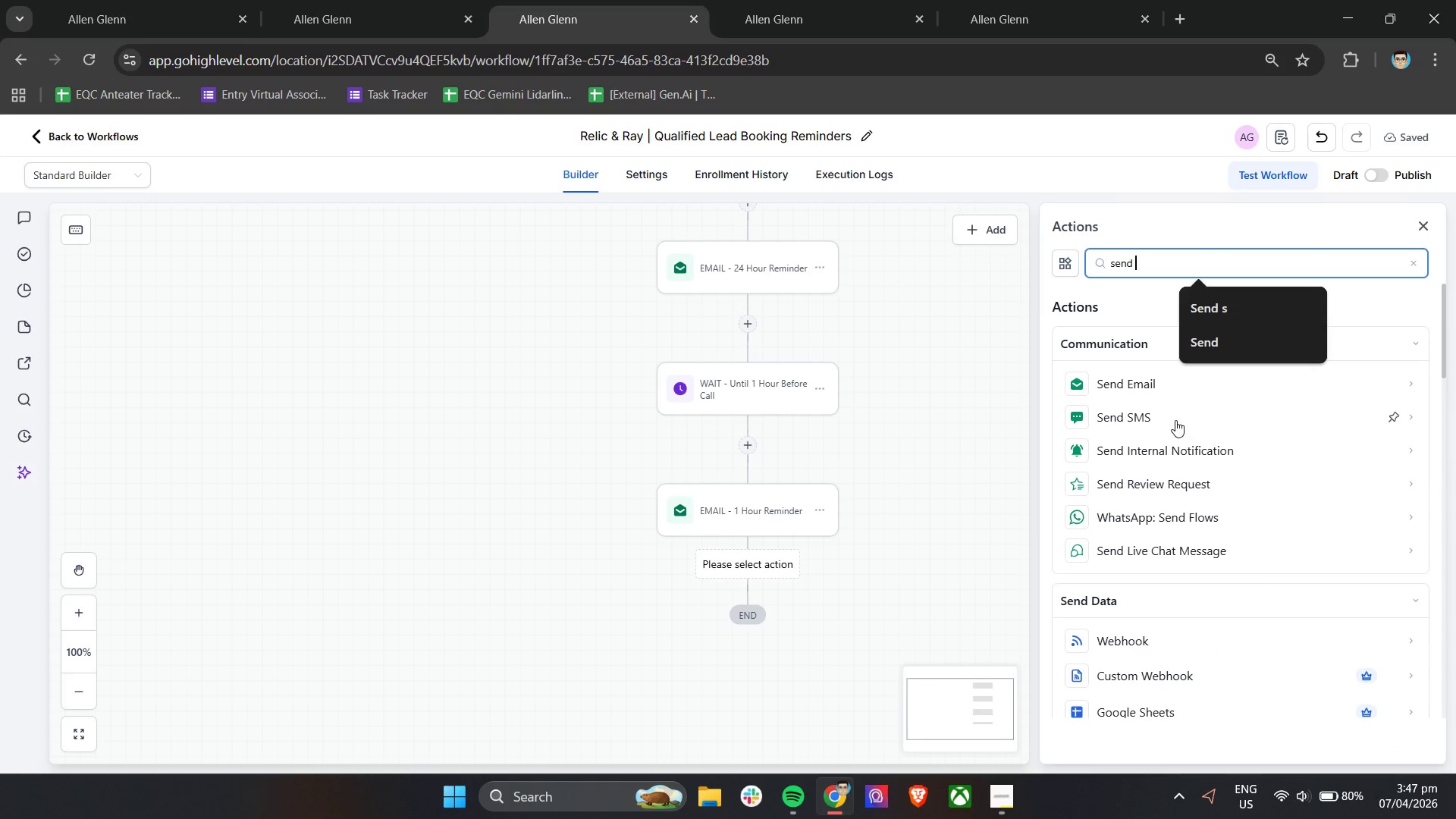 
key(Backspace)
 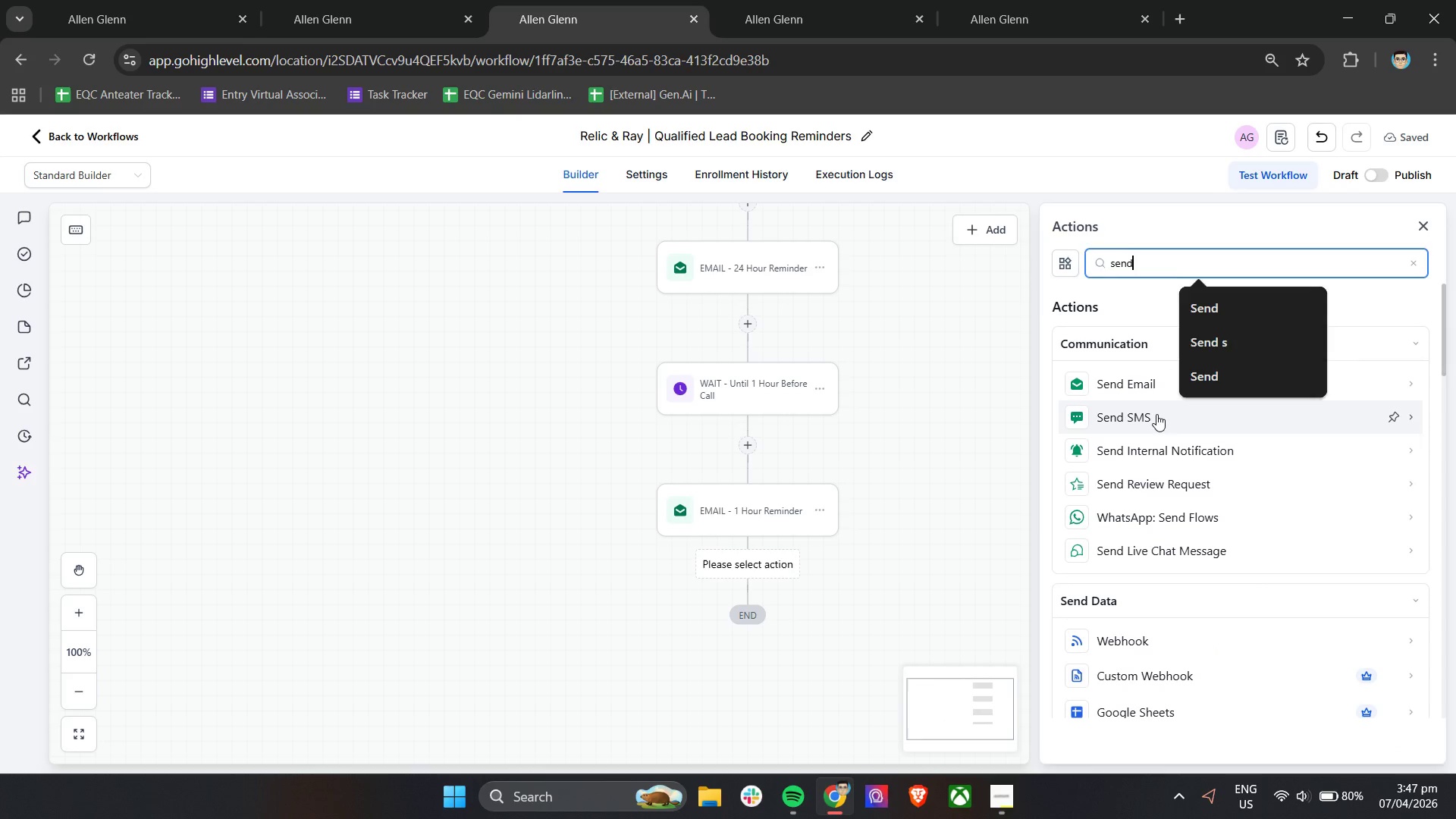 
left_click([1156, 414])
 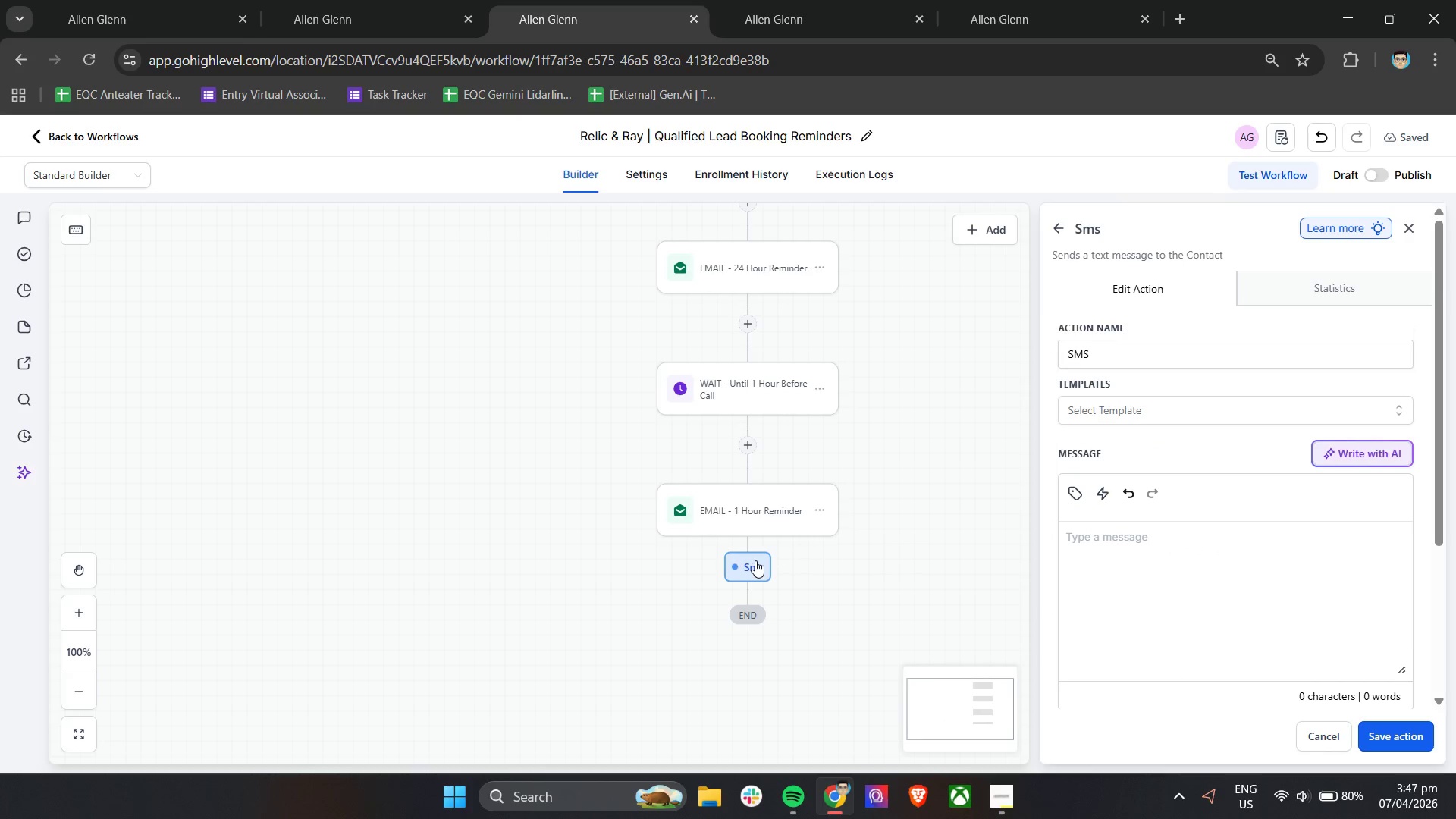 
left_click_drag(start_coordinate=[1130, 355], to_coordinate=[1045, 355])
 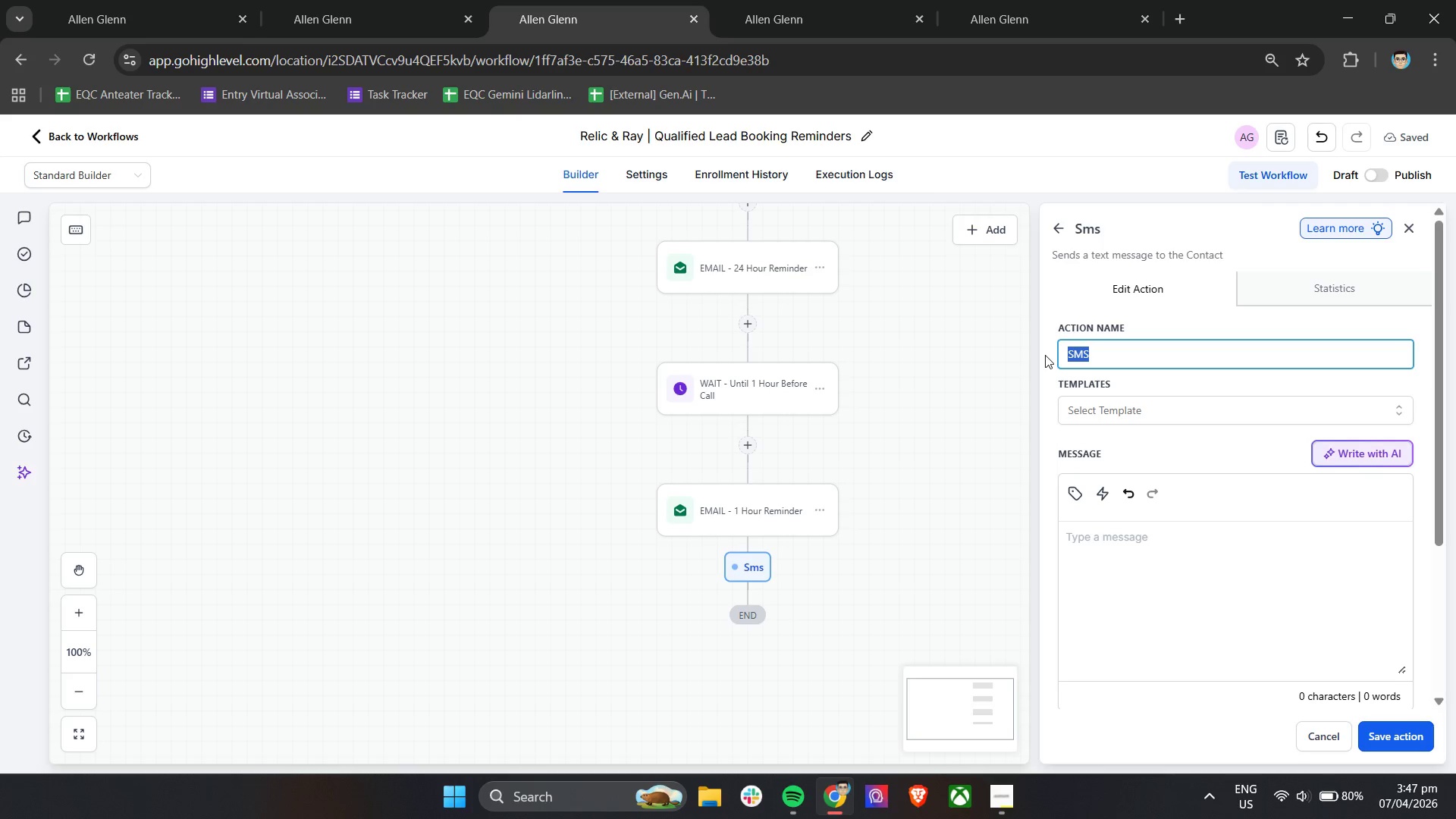 
wait(11.58)
 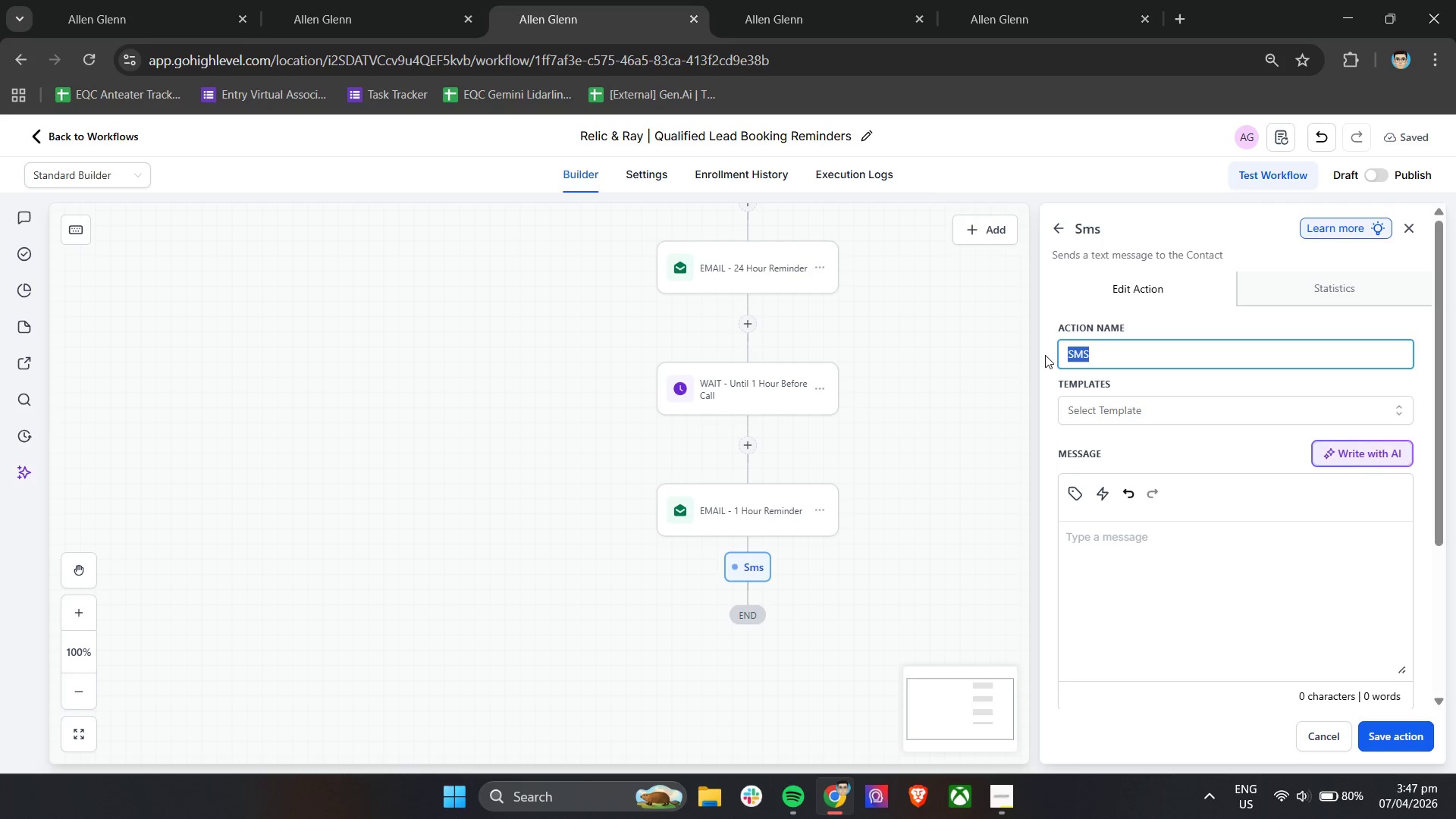 
type(SMS - 1 Hu)
key(Backspace)
type(our Remindr)
 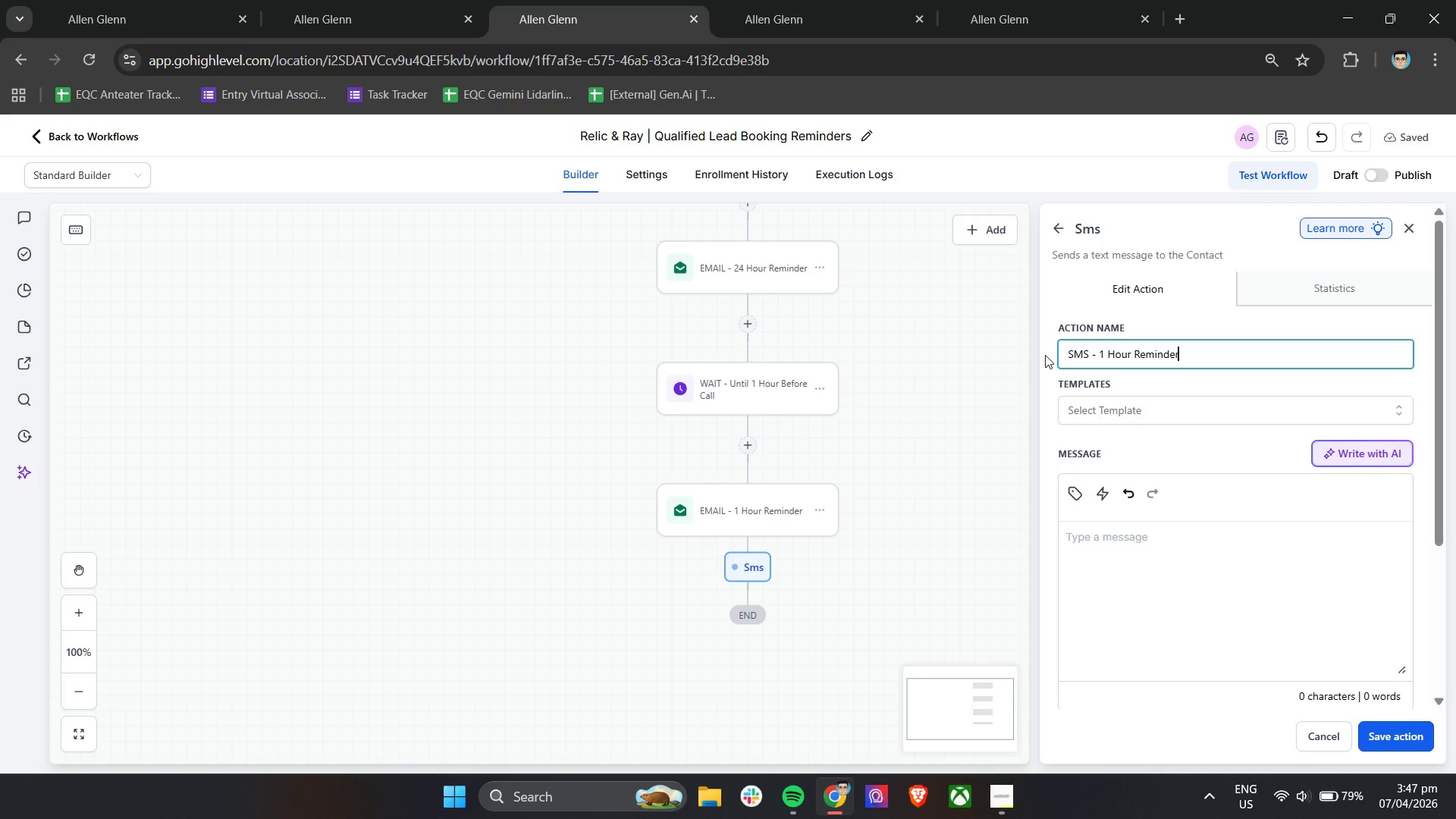 
 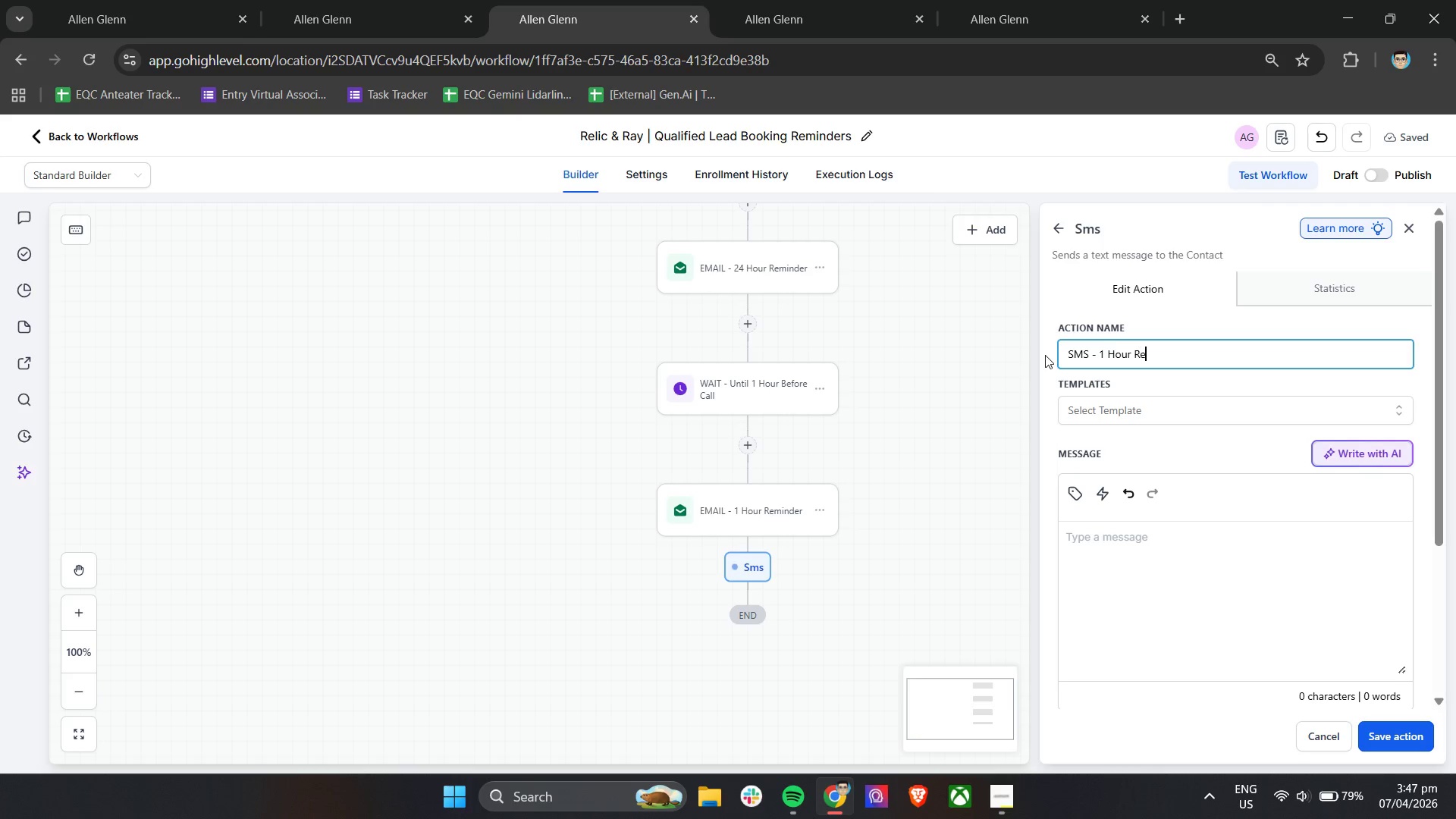 
hold_key(key=E, duration=0.31)
 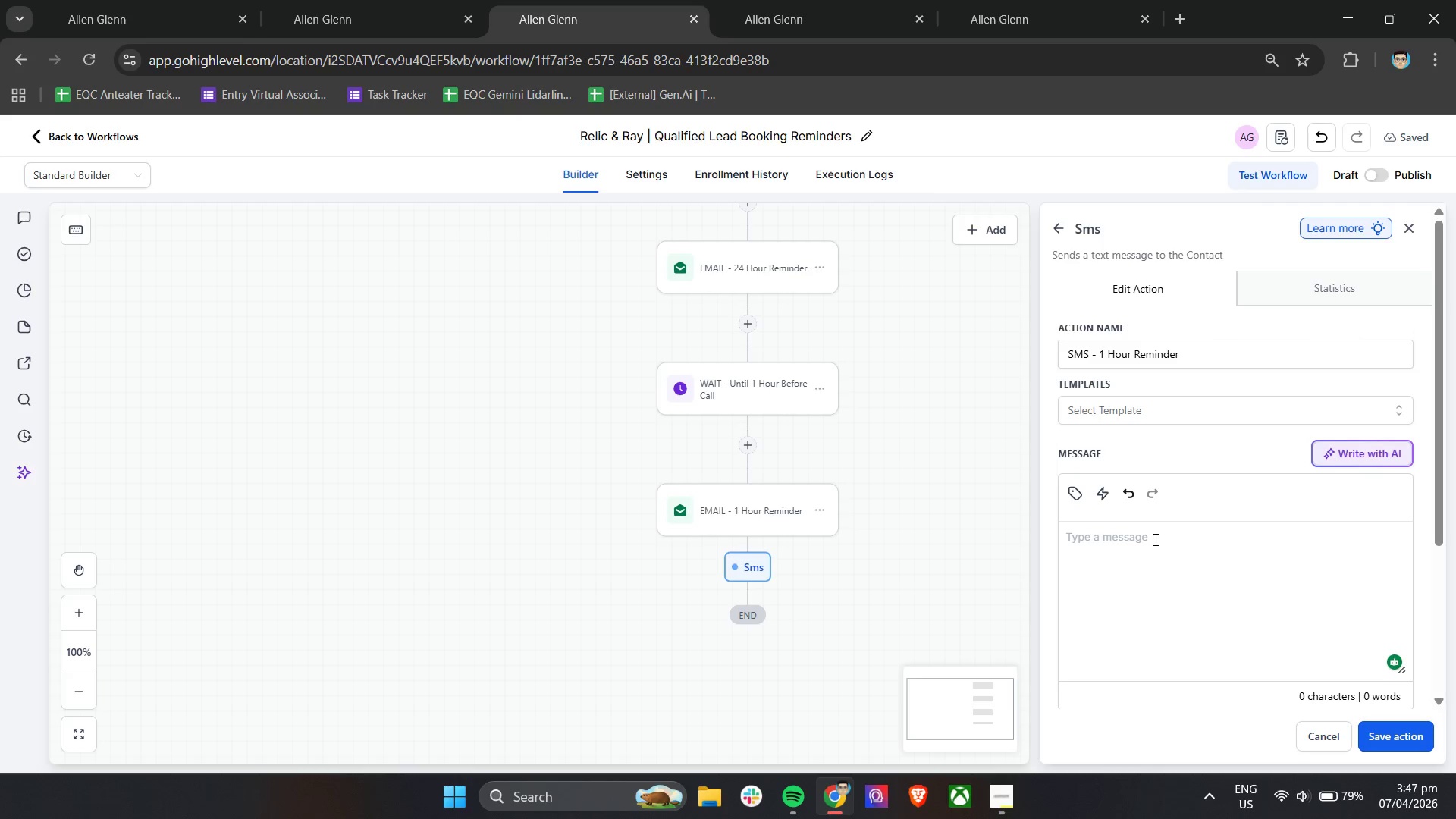 
type(Reminder: your Relic & ray)
key(Backspace)
key(Backspace)
key(Backspace)
type(Ray discoverycall is coming up soon. Reply )
 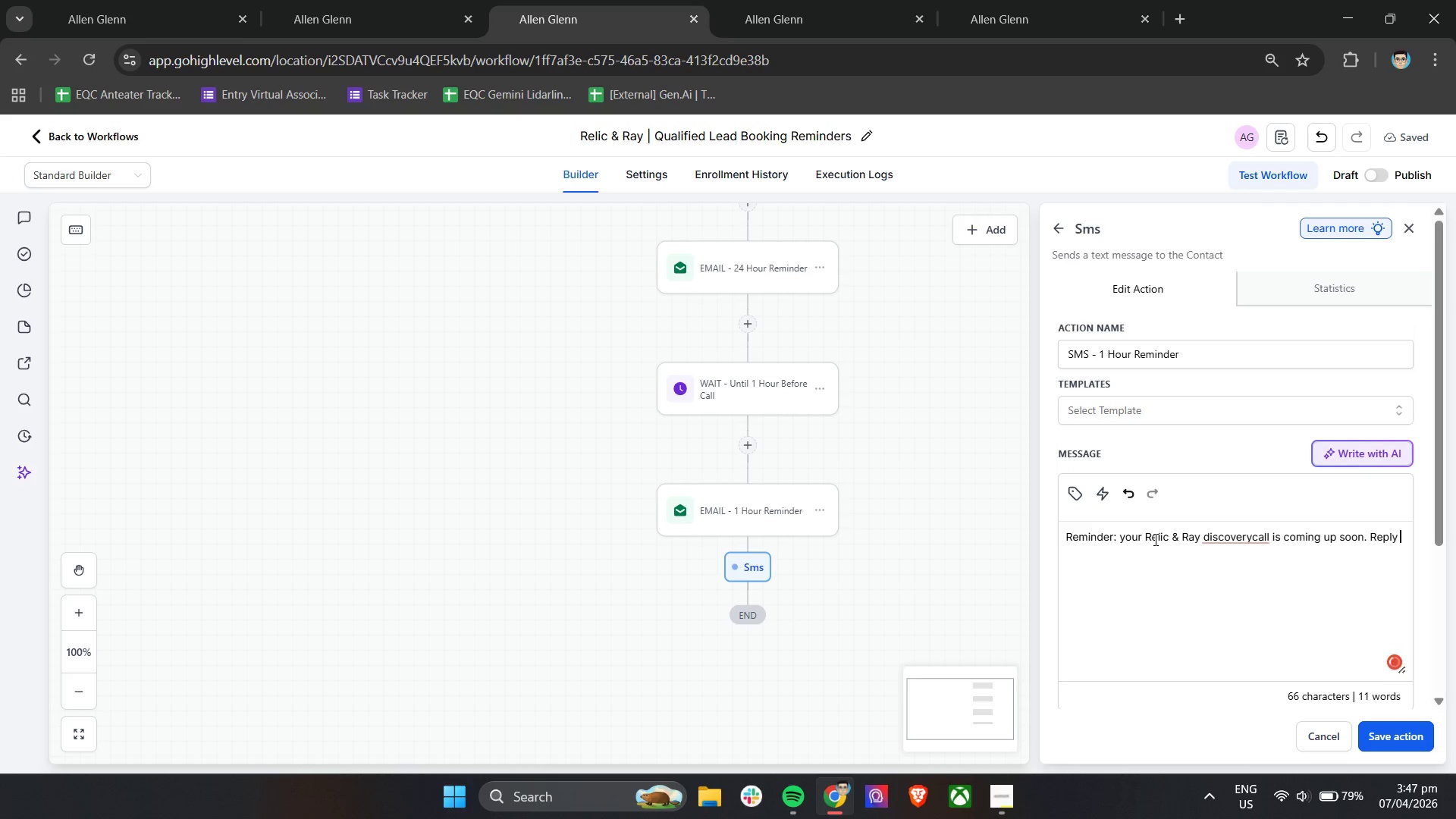 
left_click([1245, 538])
 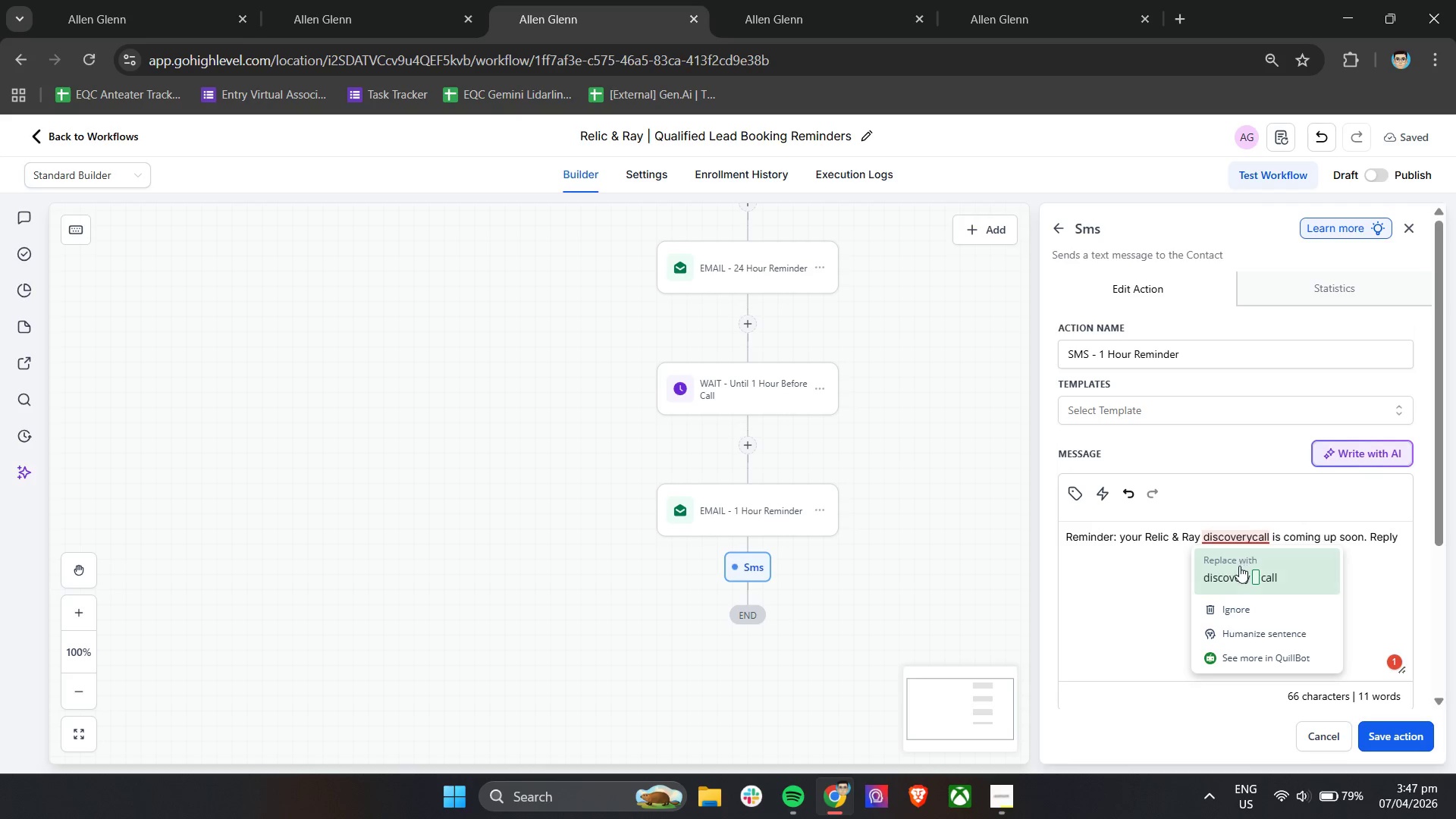 
left_click([1241, 580])
 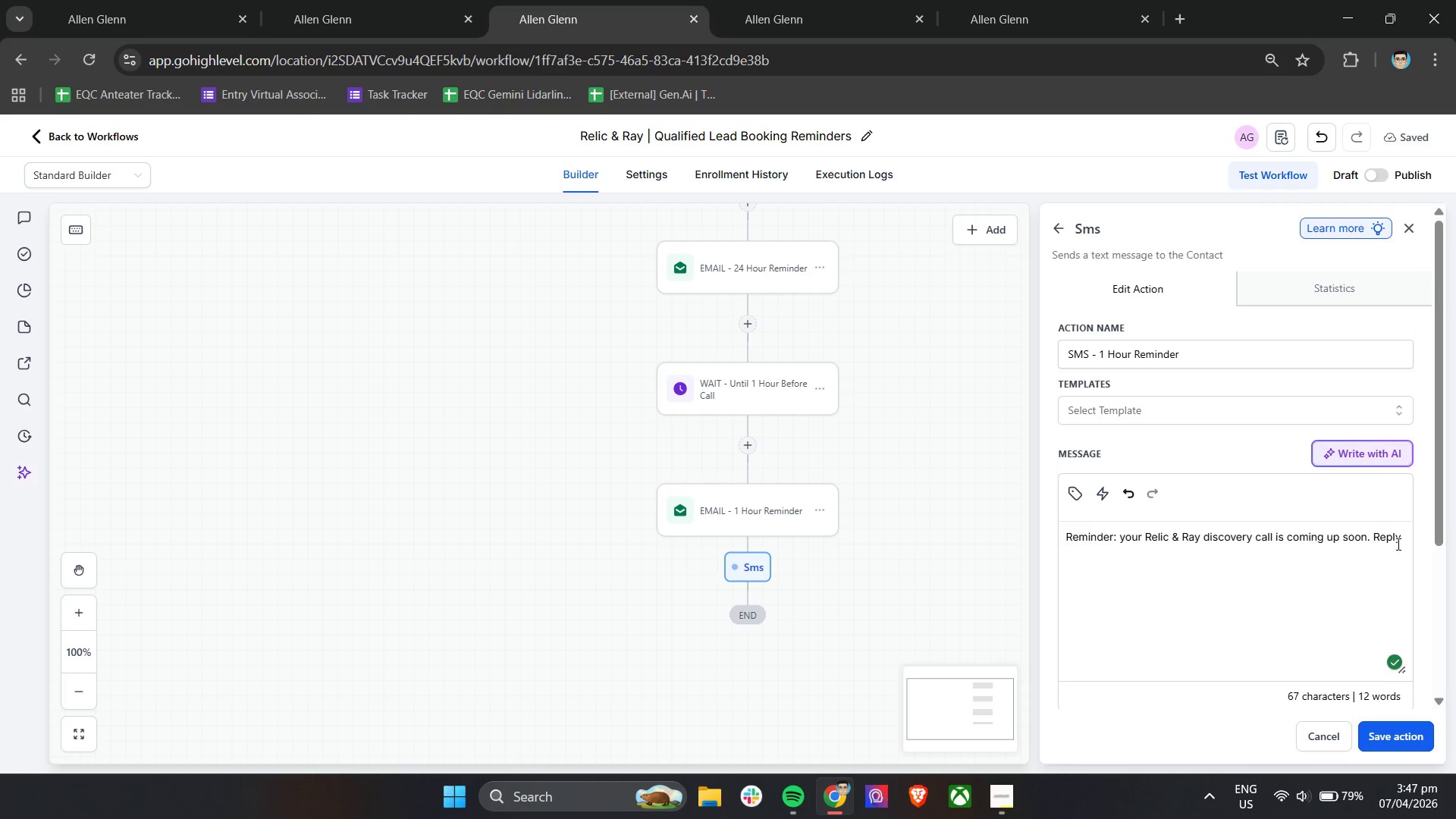 
left_click([1403, 544])
 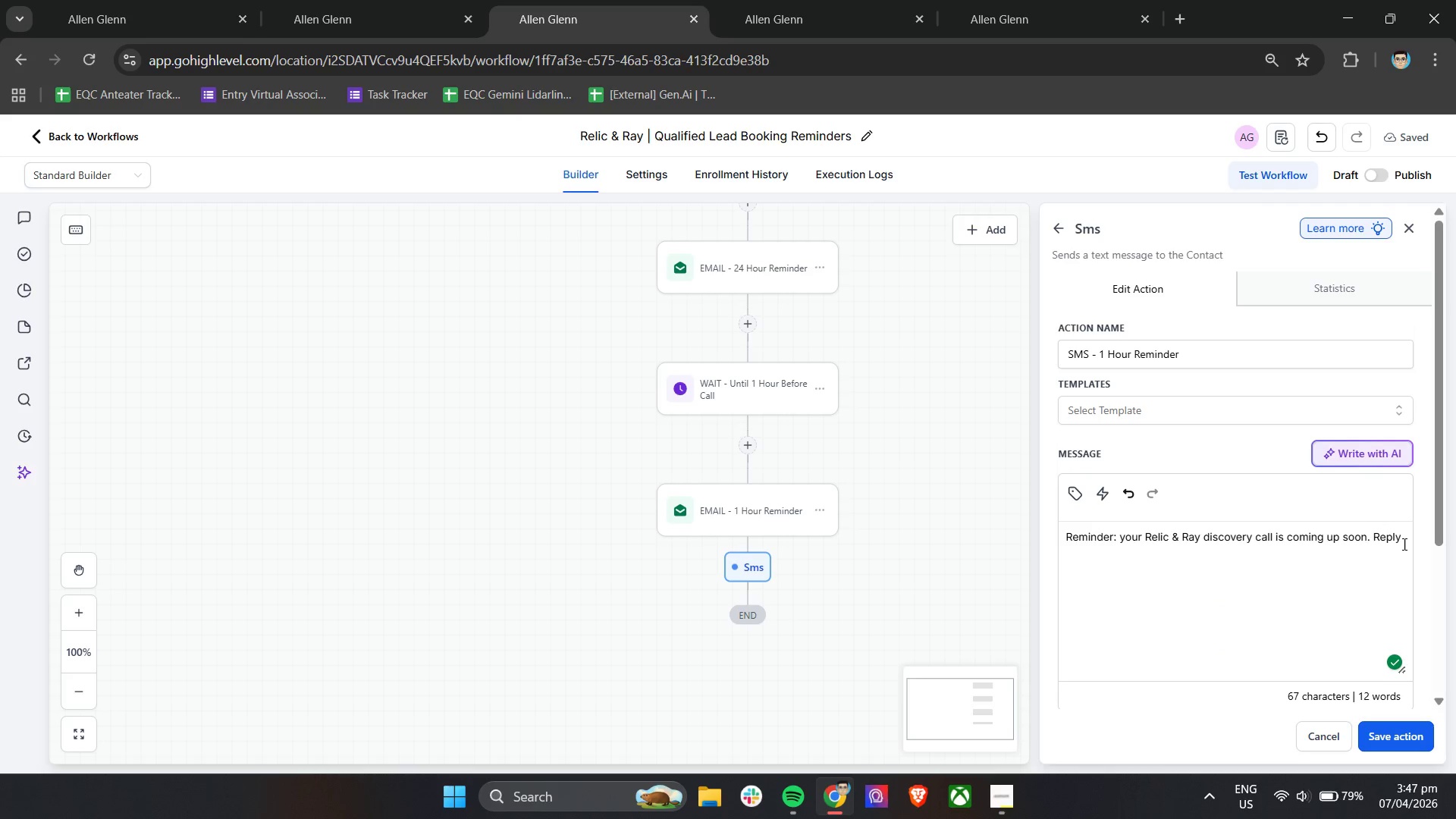 
type(here if you need to reschedule.)
 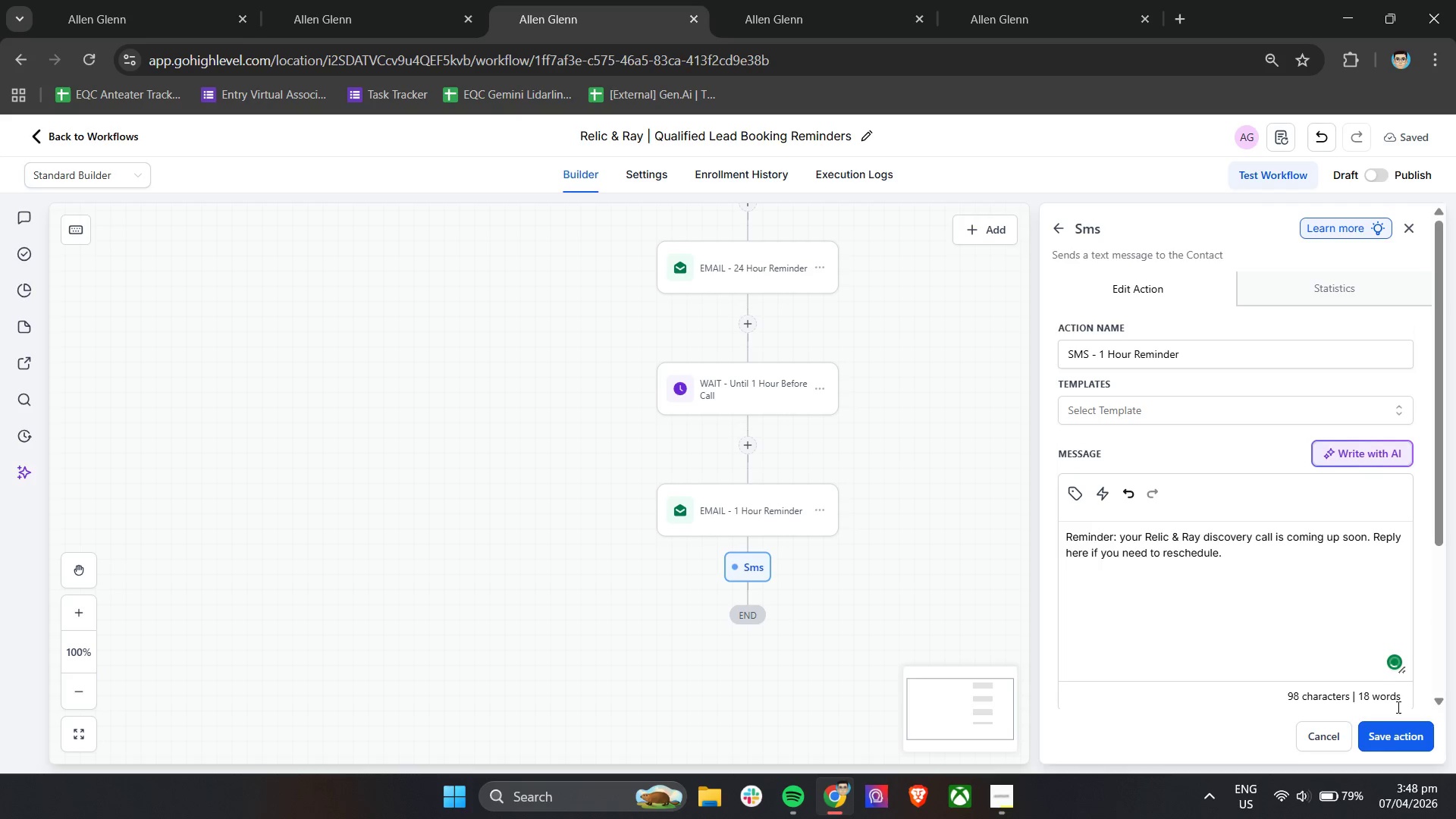 
left_click([1397, 745])
 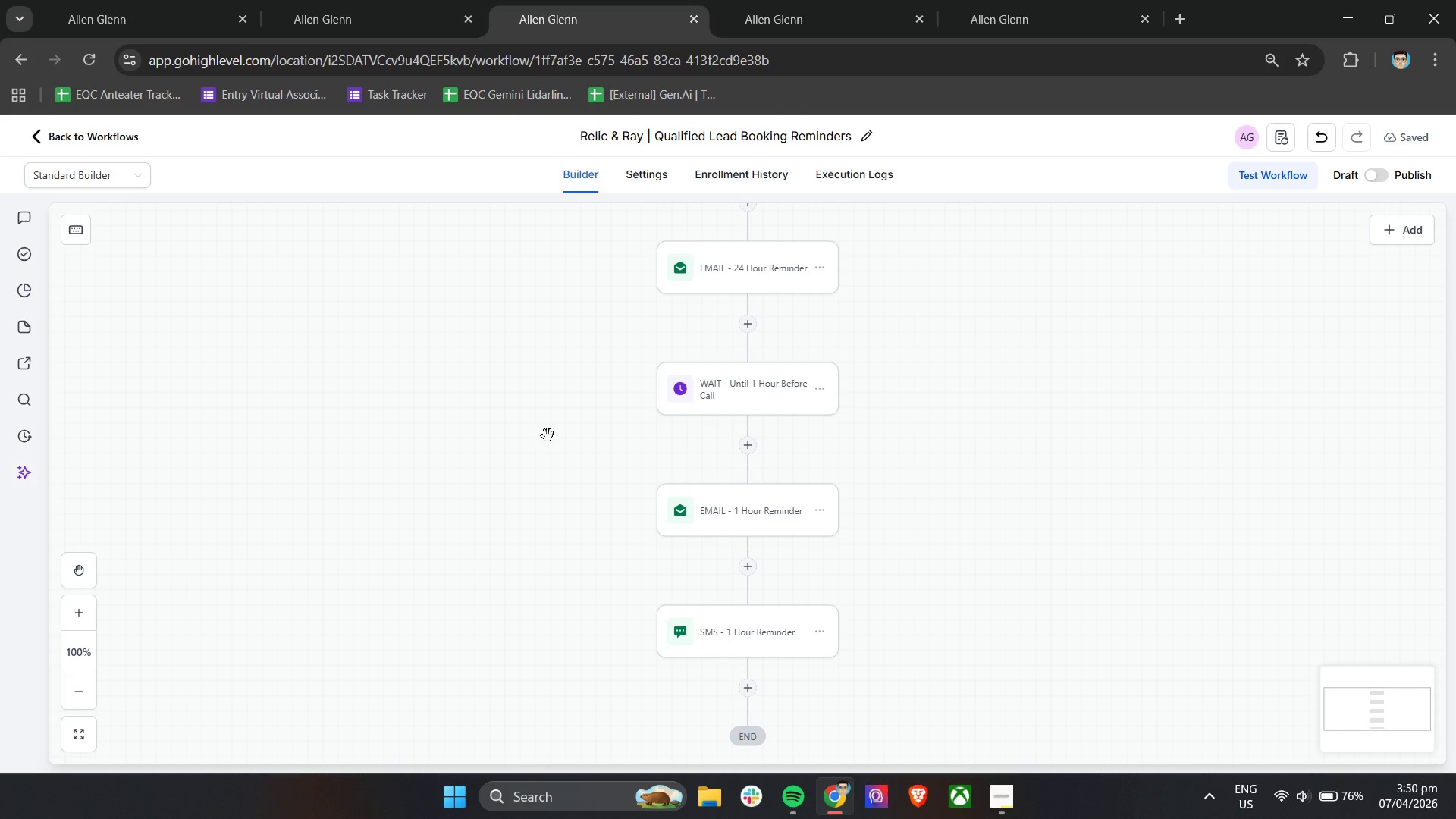 
wait(131.05)
 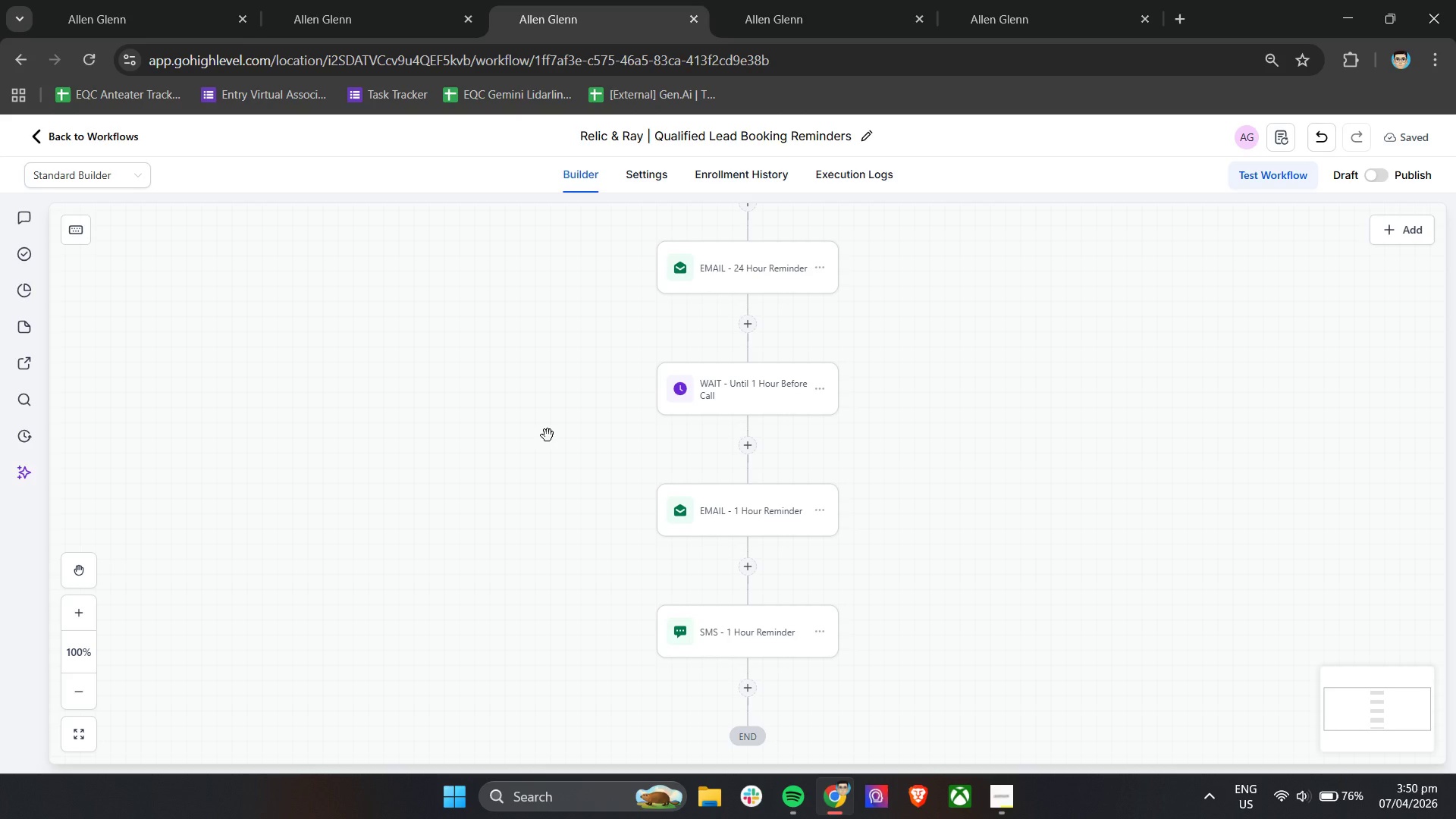 
left_click([314, 0])
 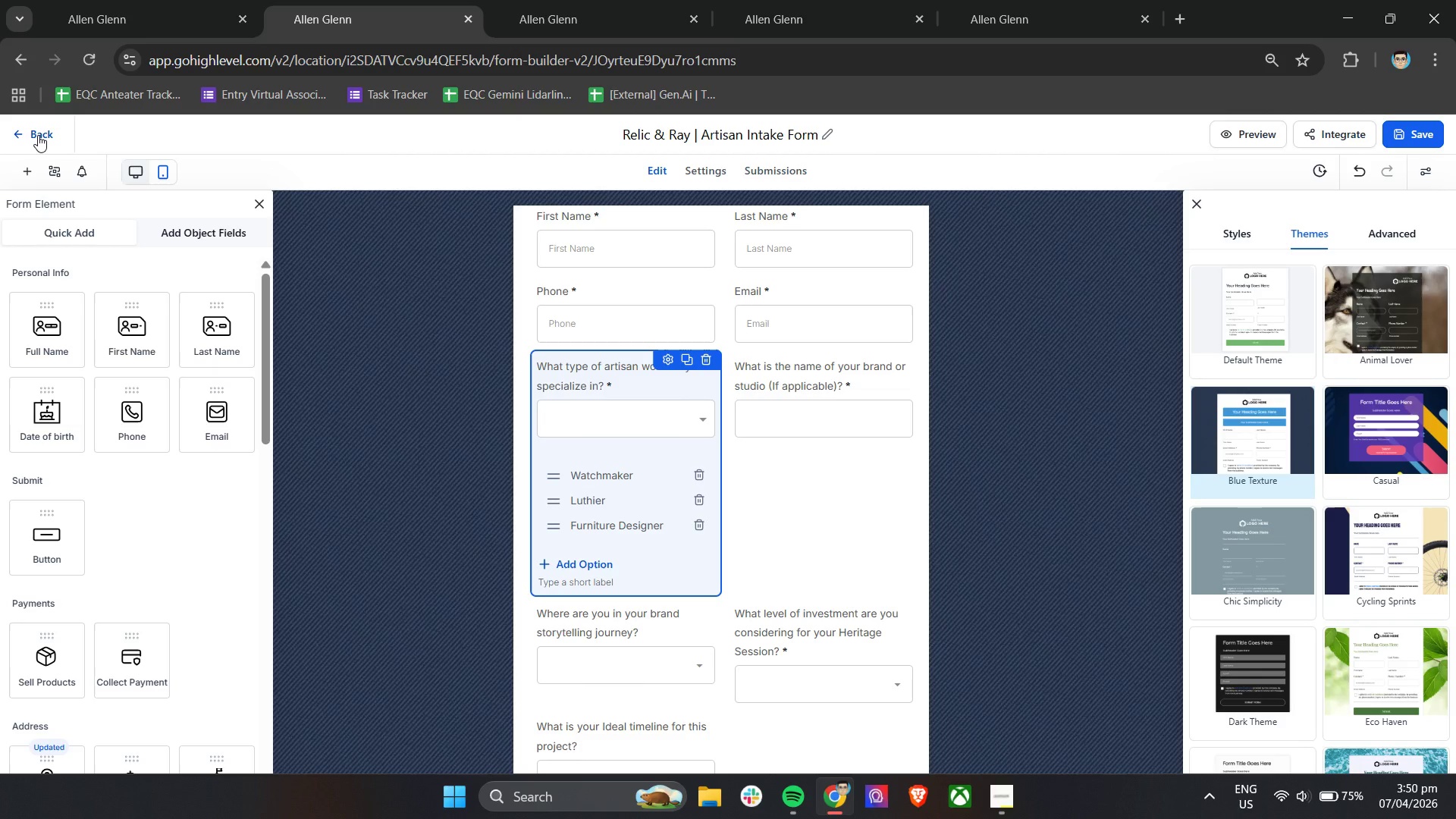 
wait(31.03)
 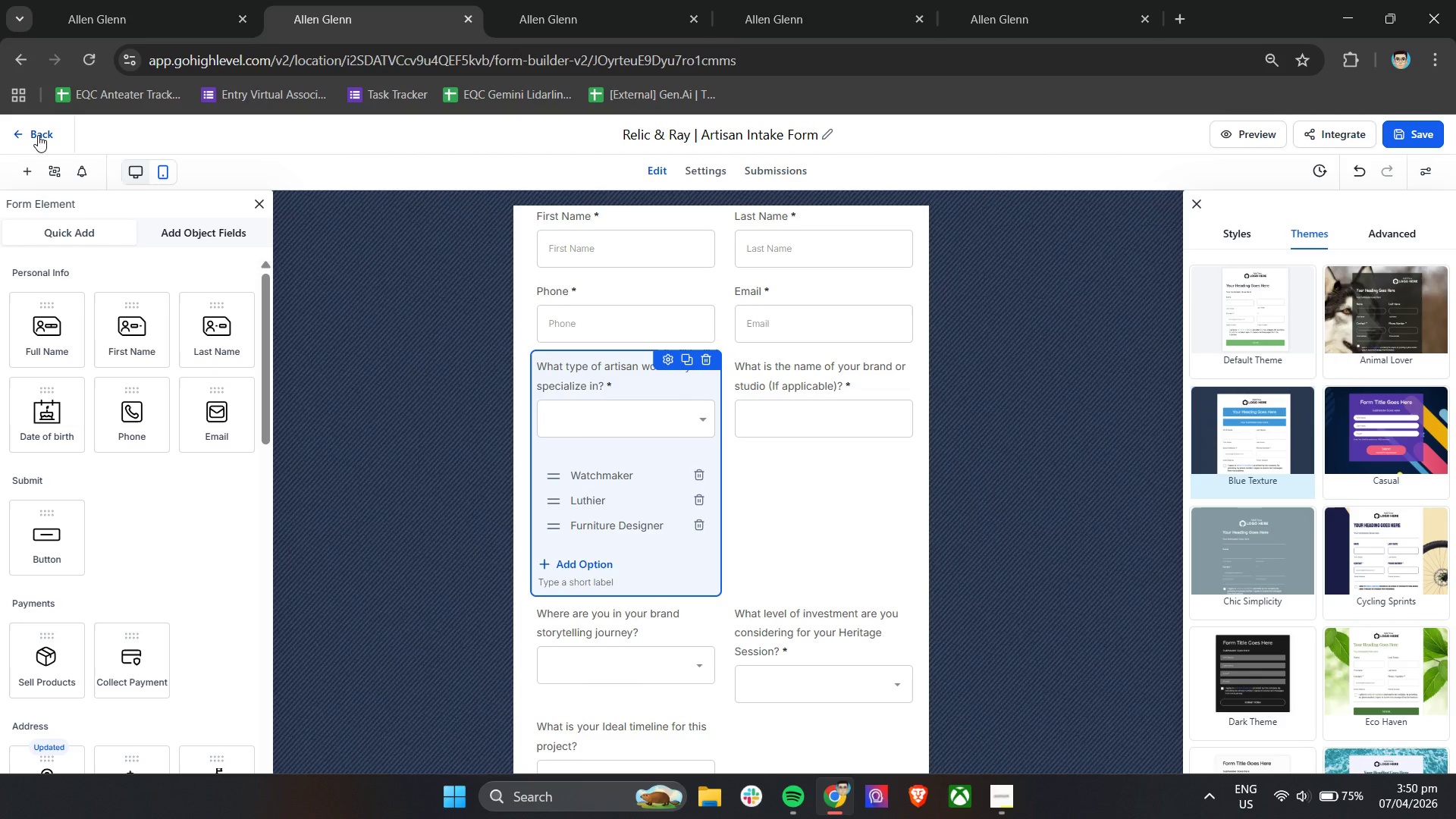 
double_click([820, 0])
 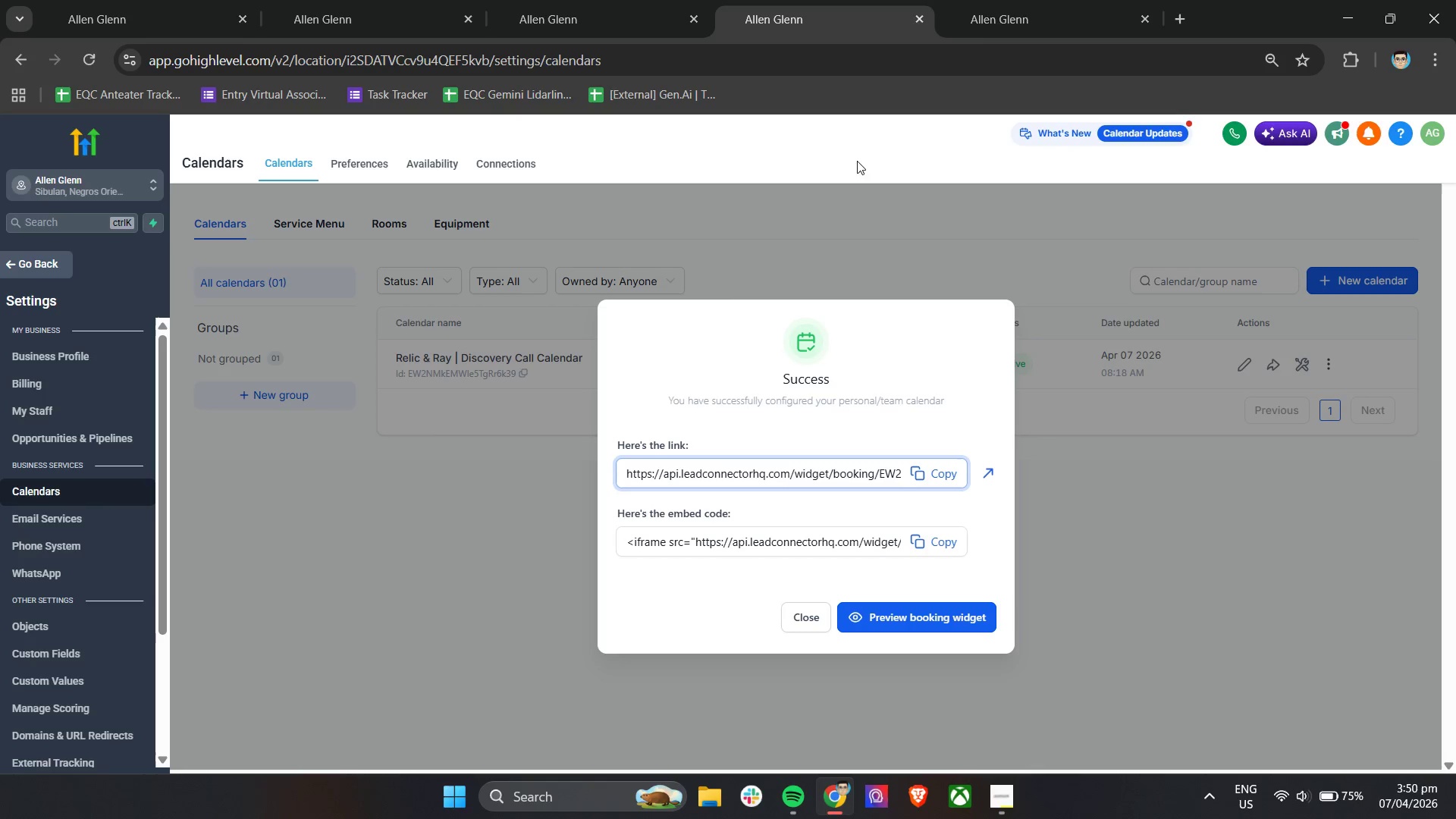 
left_click_drag(start_coordinate=[1027, 0], to_coordinate=[1033, 0])
 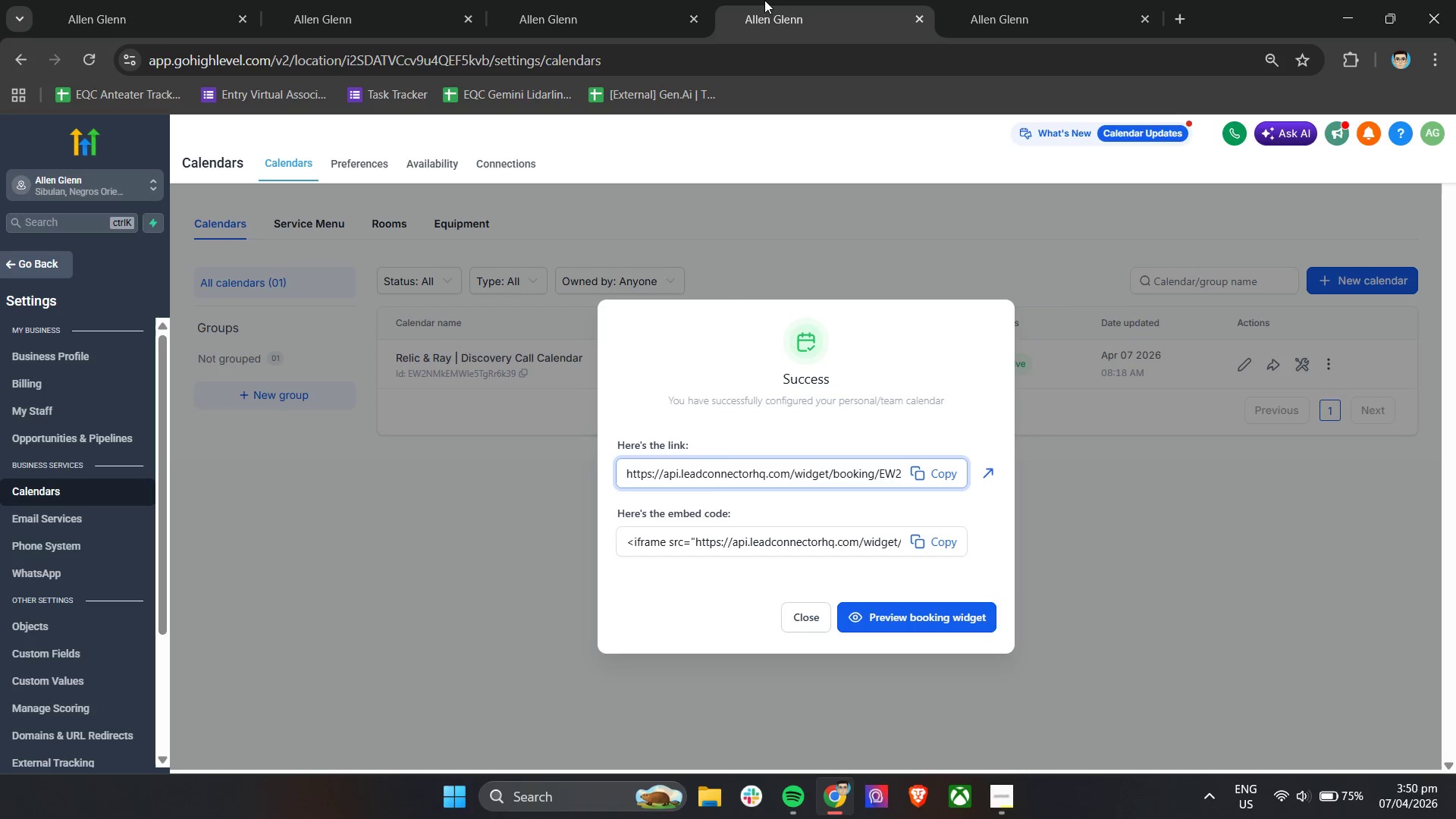 
triple_click([589, 0])
 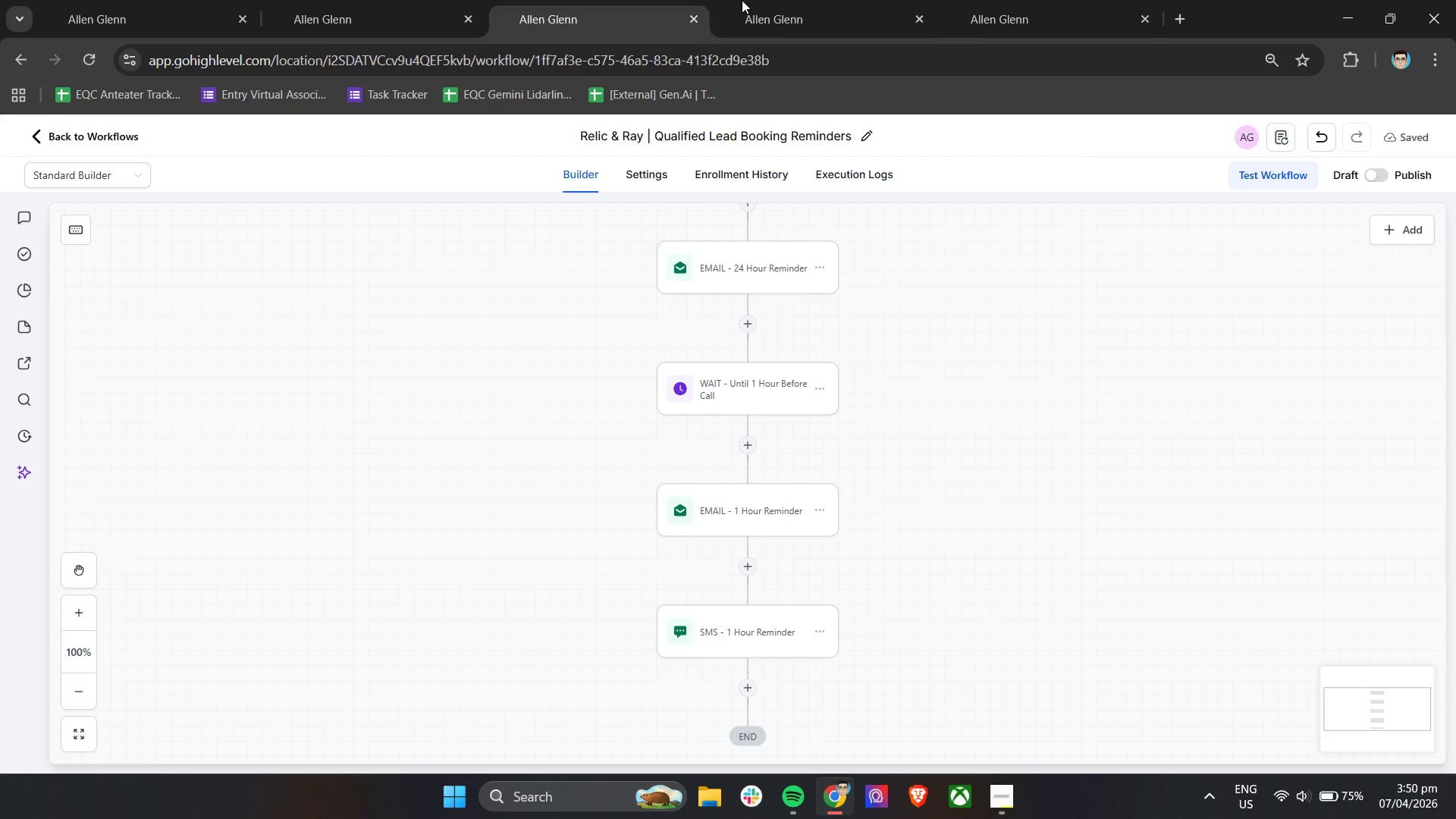 
triple_click([772, 0])
 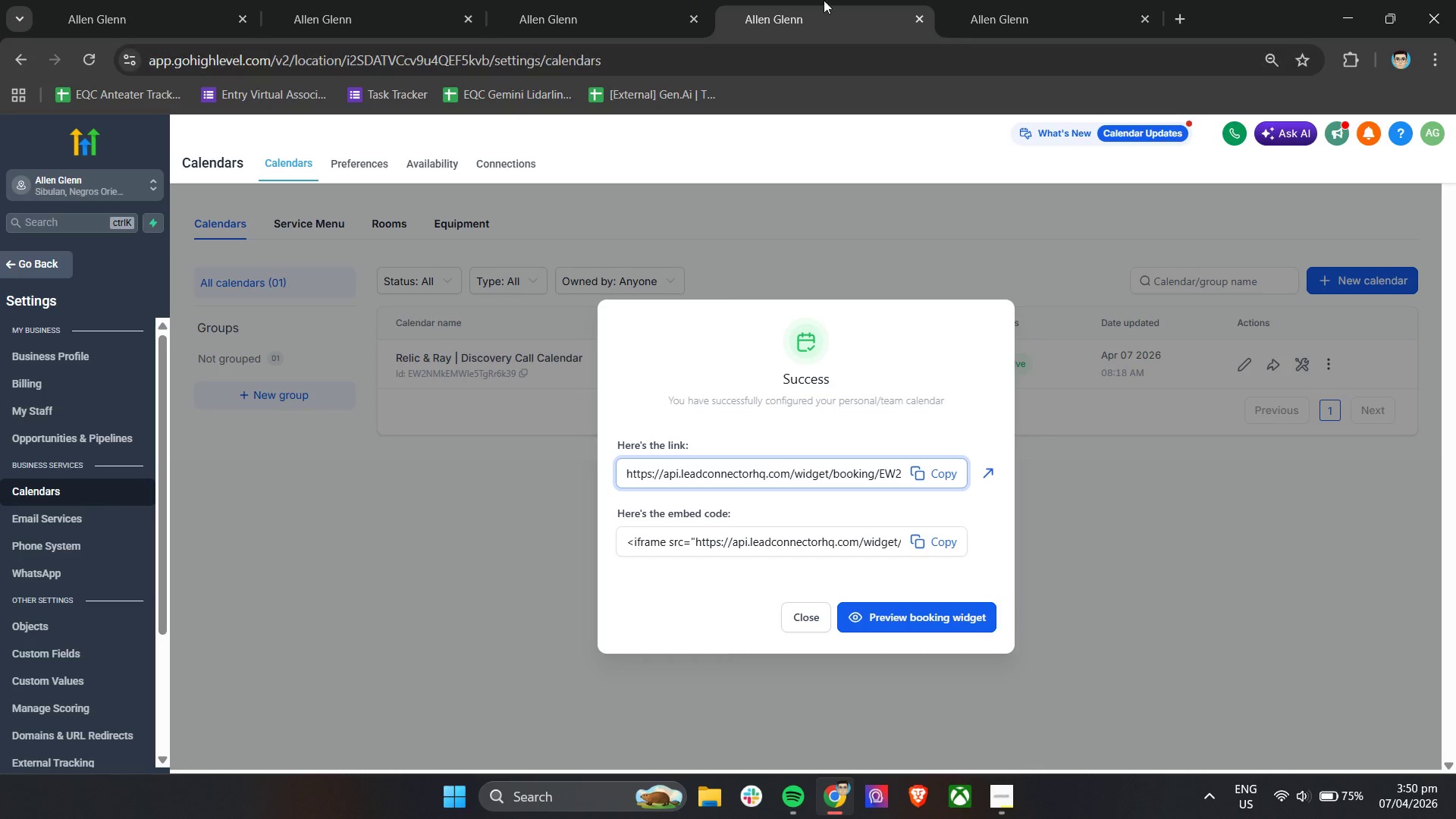 
left_click([86, 0])
 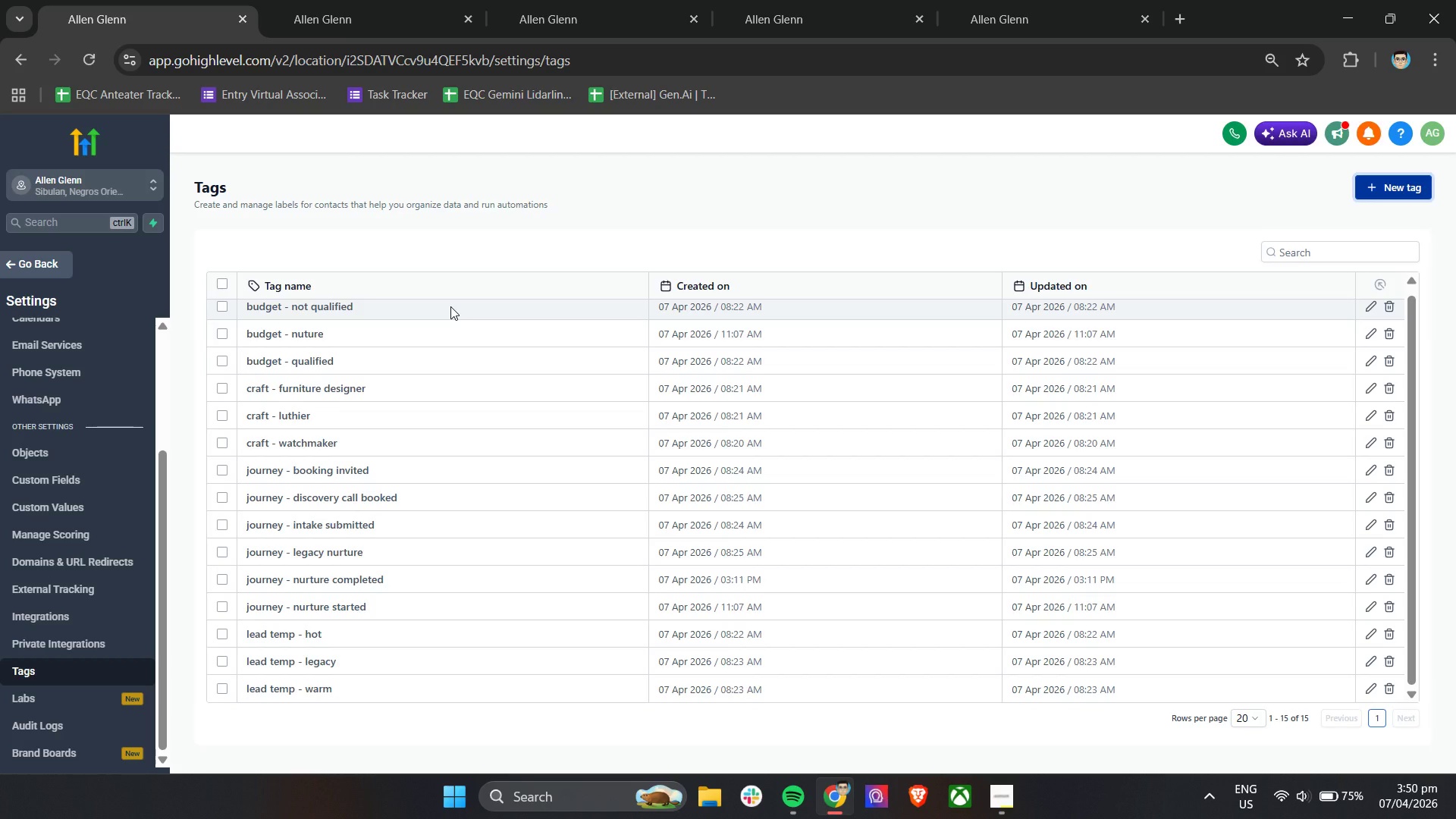 
wait(6.28)
 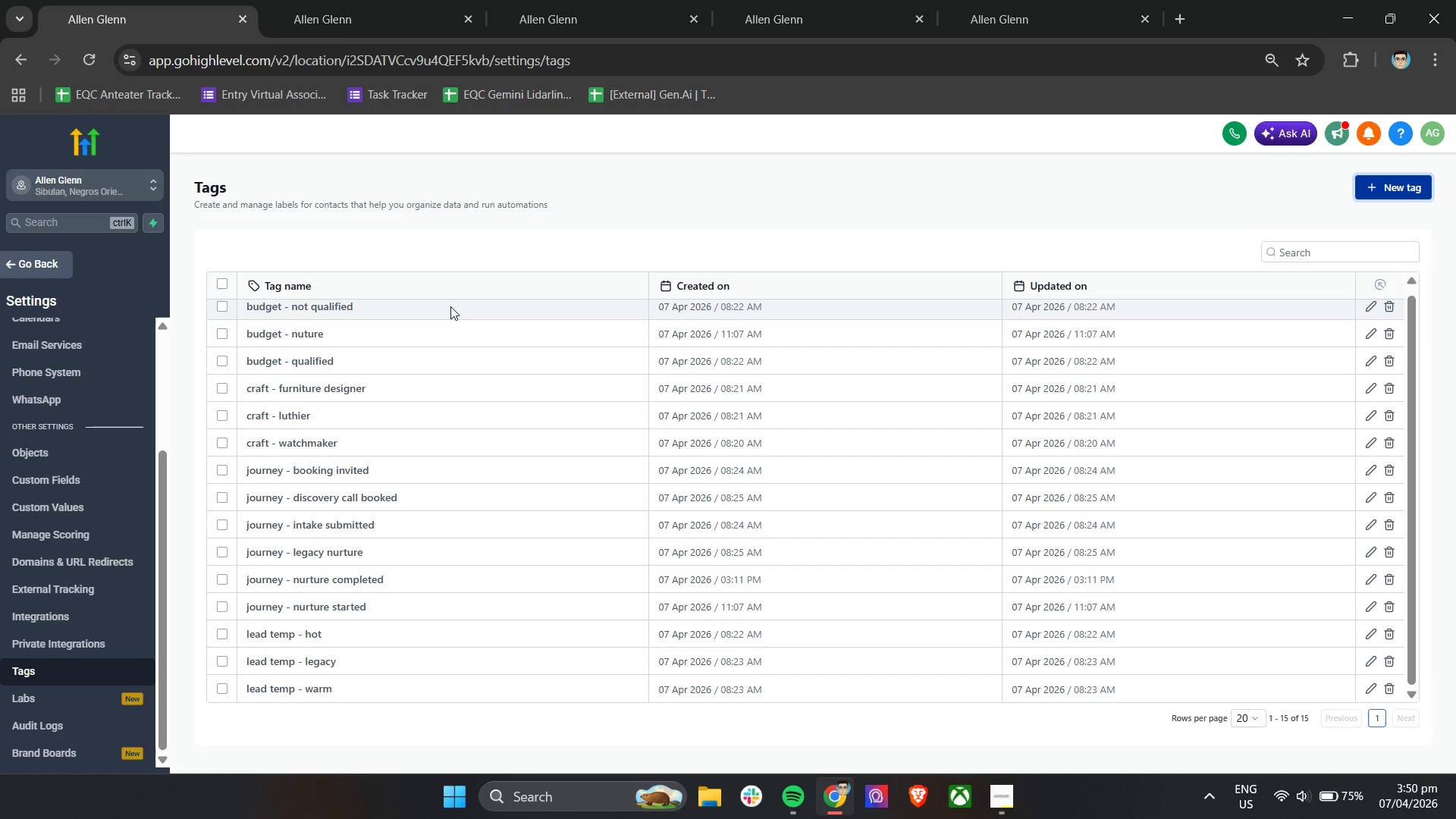 
scroll: coordinate [89, 440], scroll_direction: up, amount: 4.0
 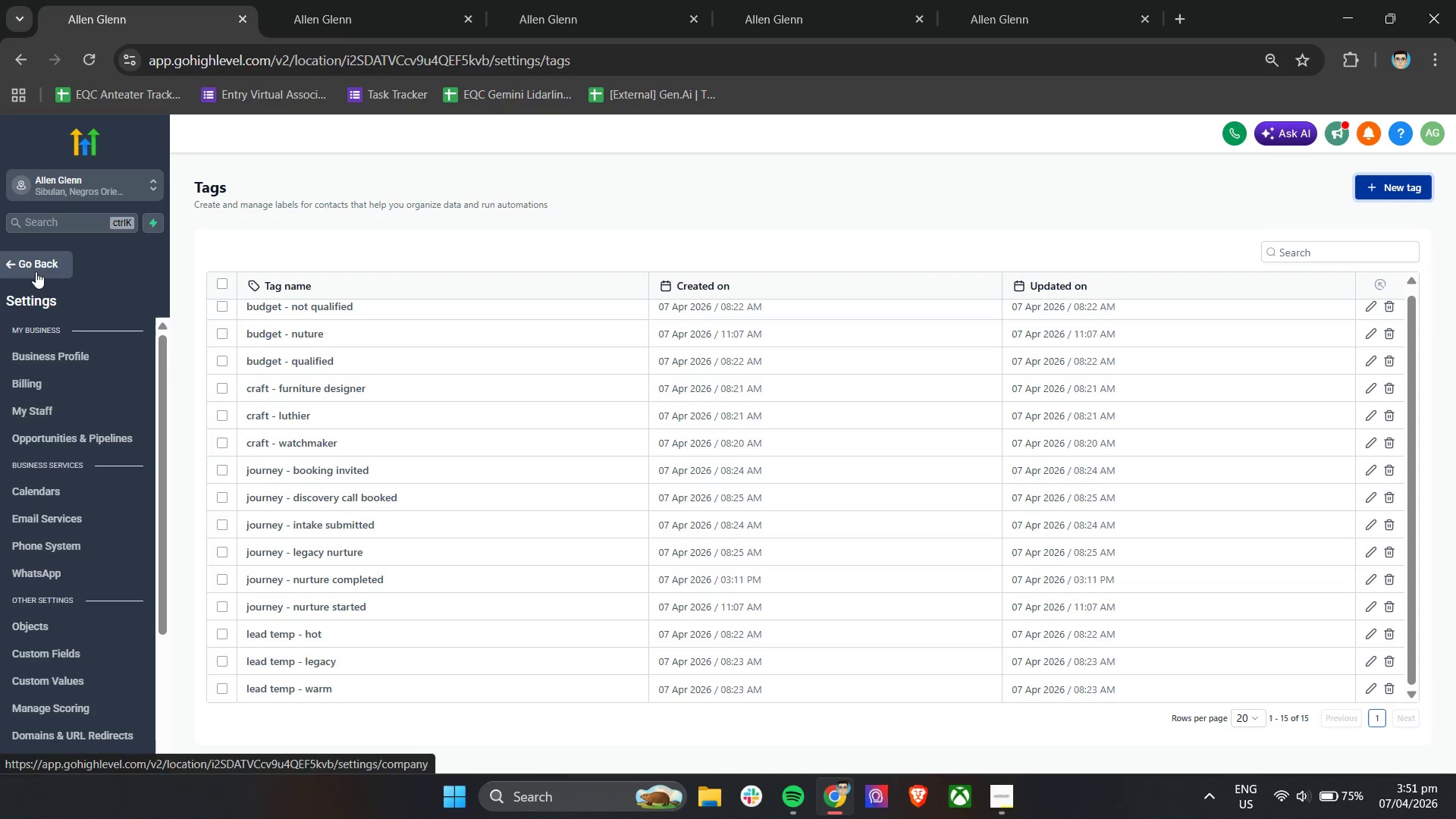 
left_click([37, 267])
 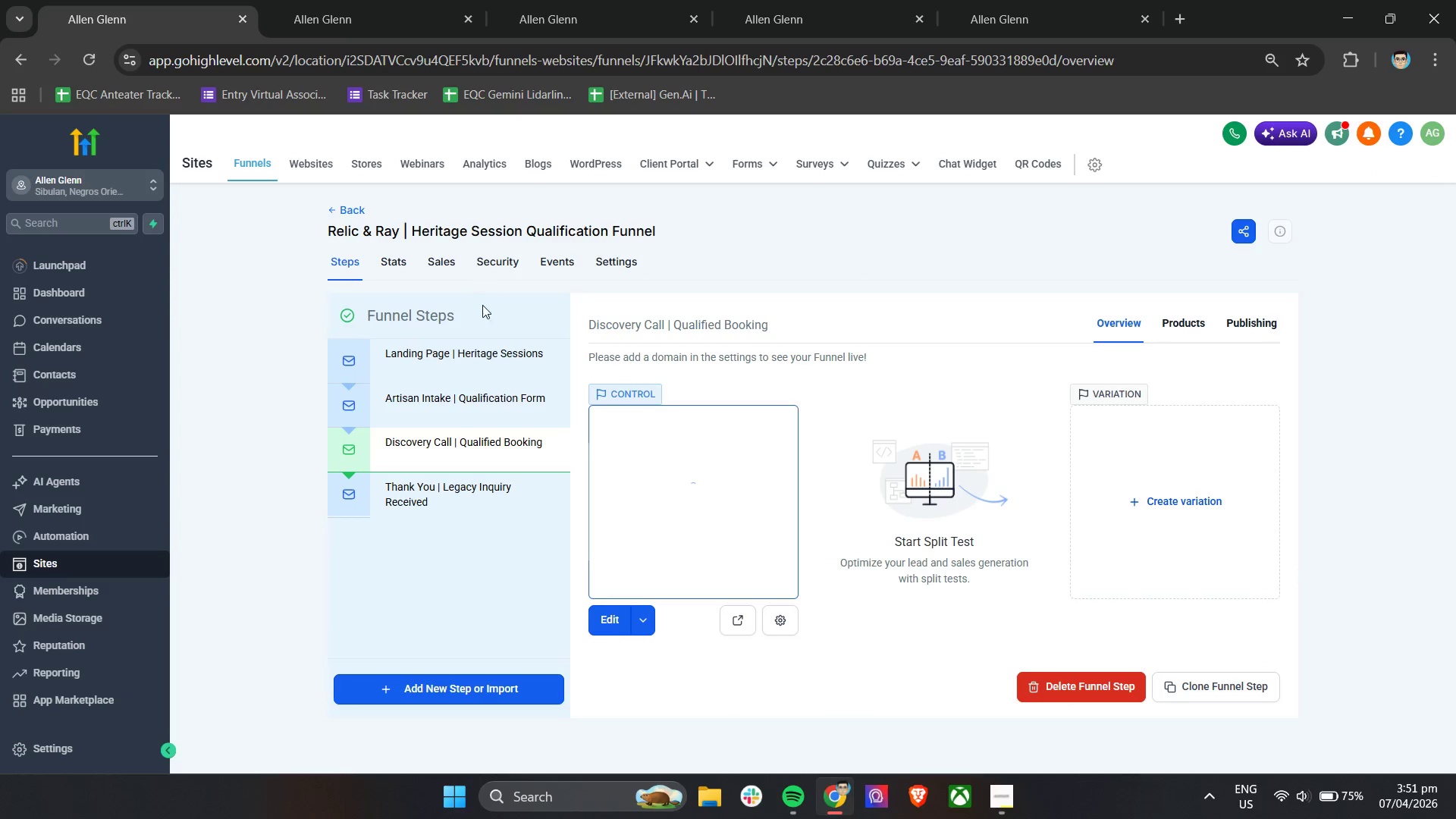 
wait(12.39)
 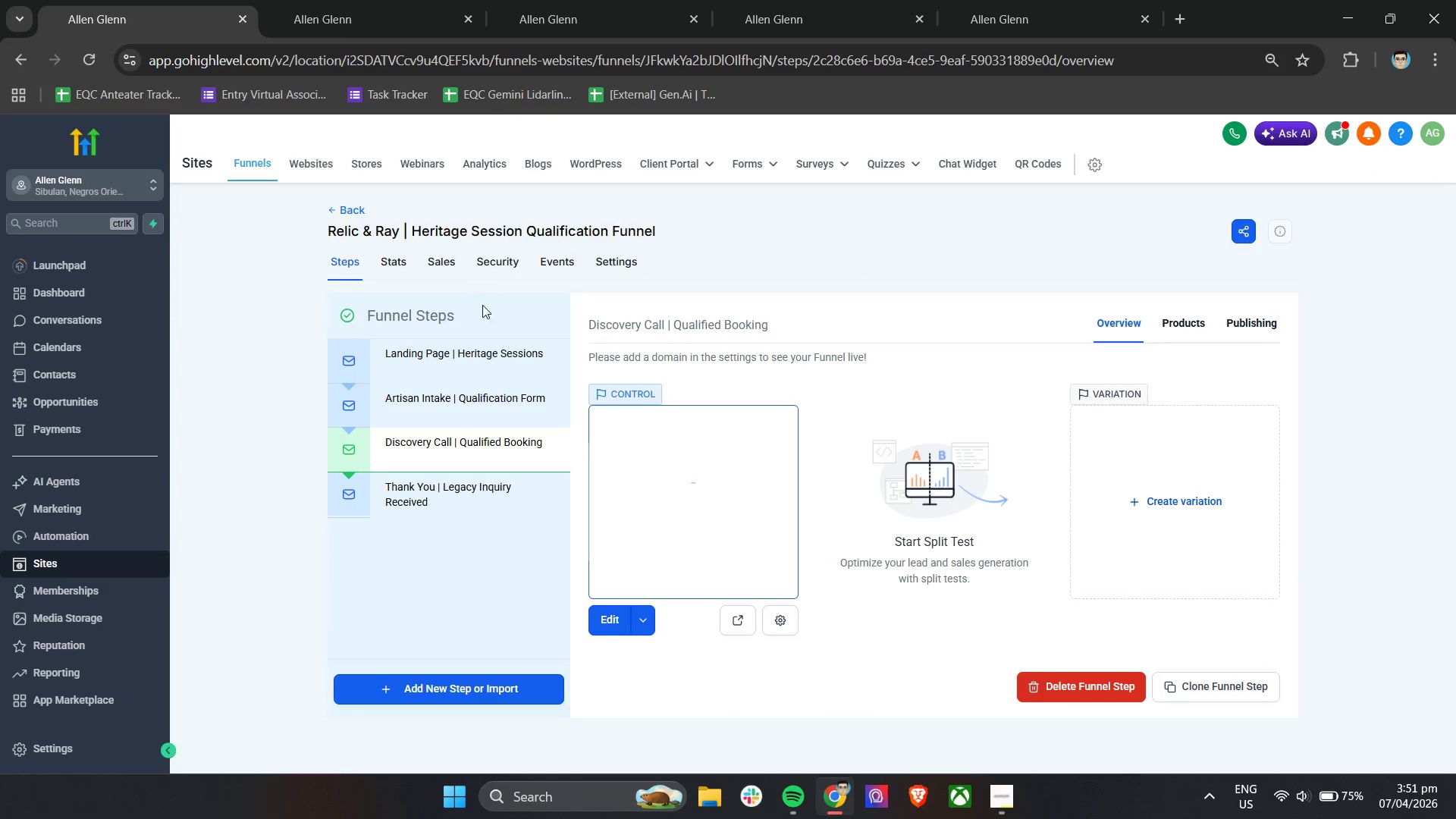 
left_click([404, 265])
 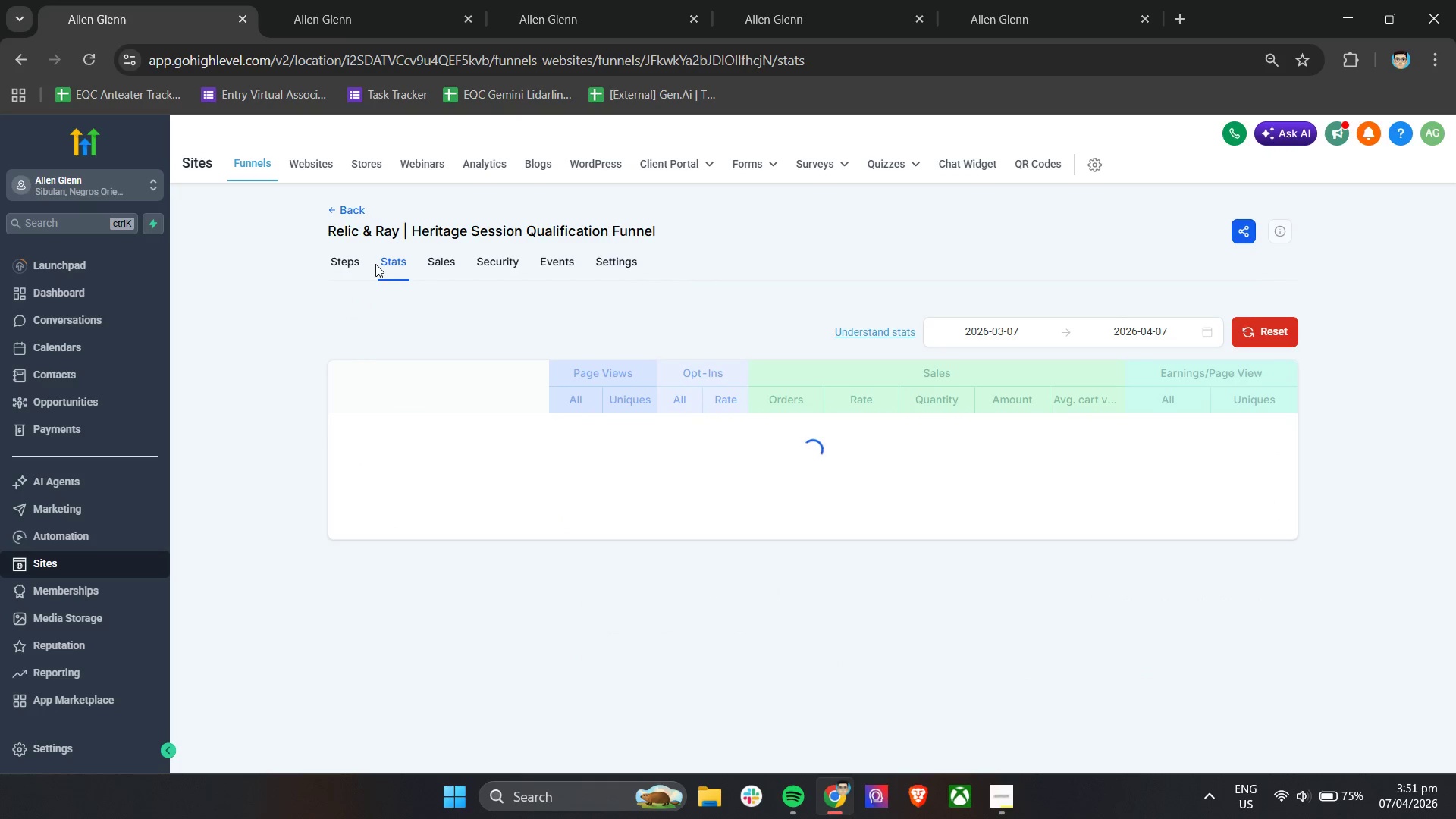 
left_click([359, 262])
 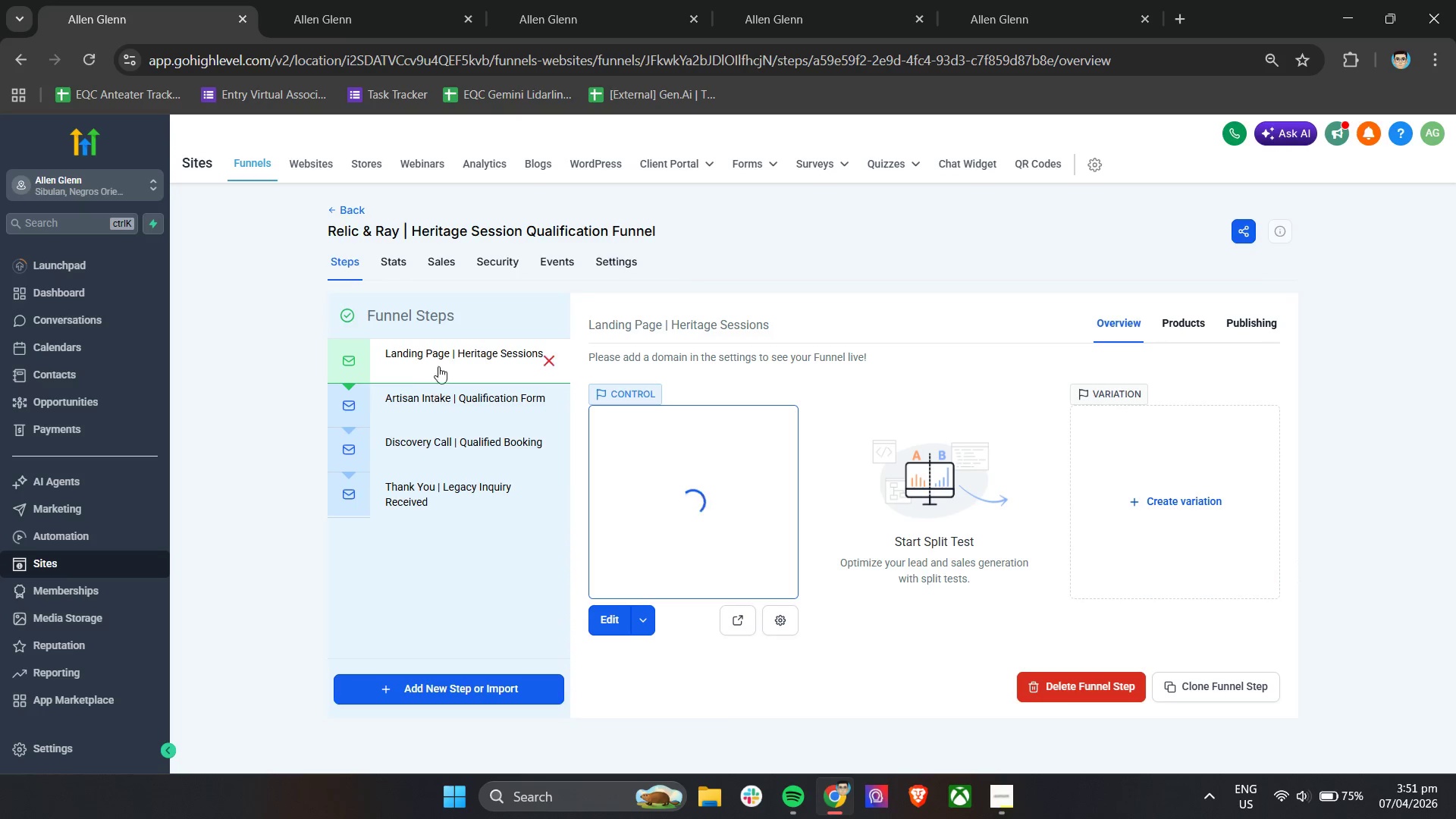 
double_click([439, 357])
 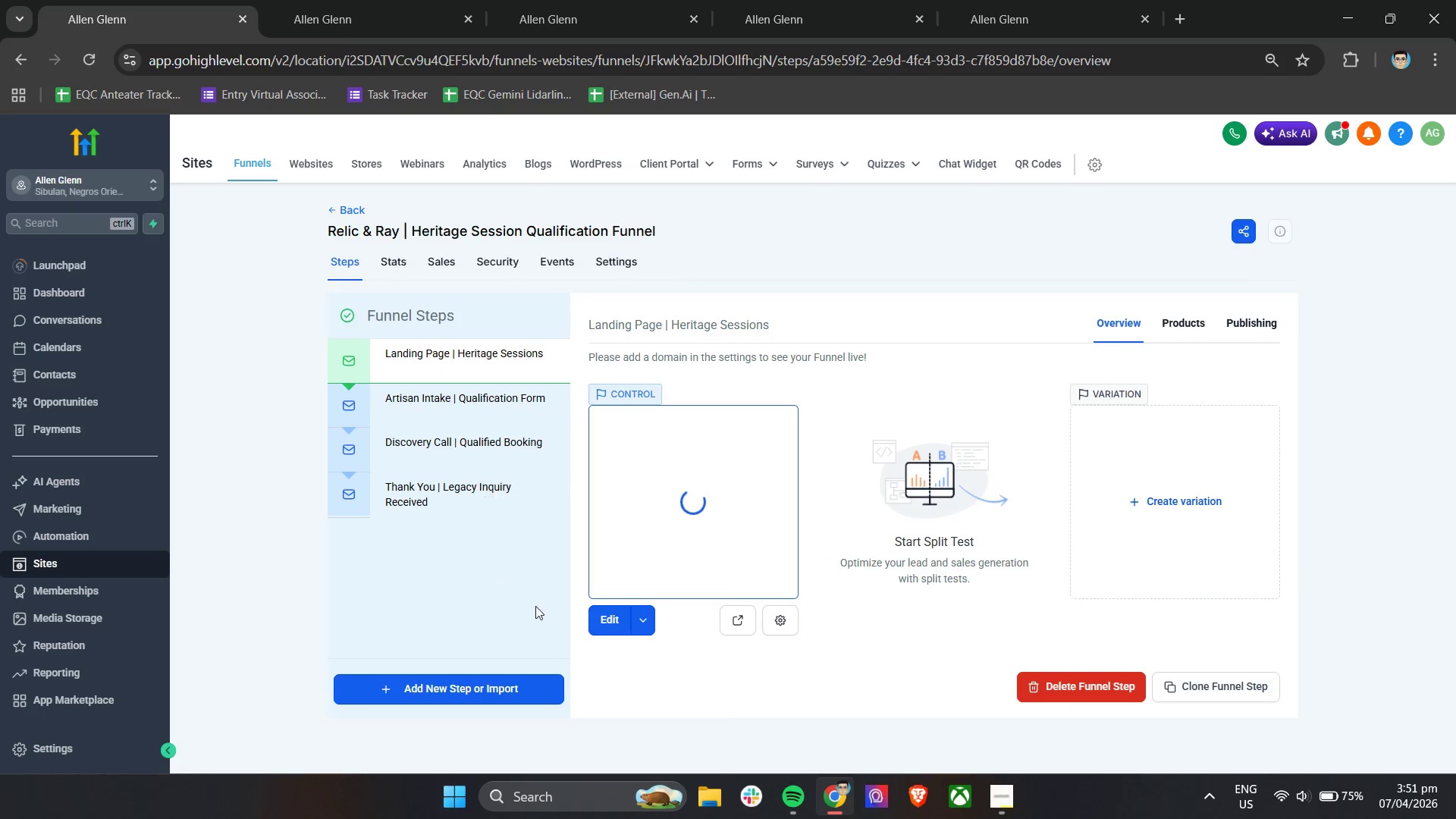 
left_click([615, 620])
 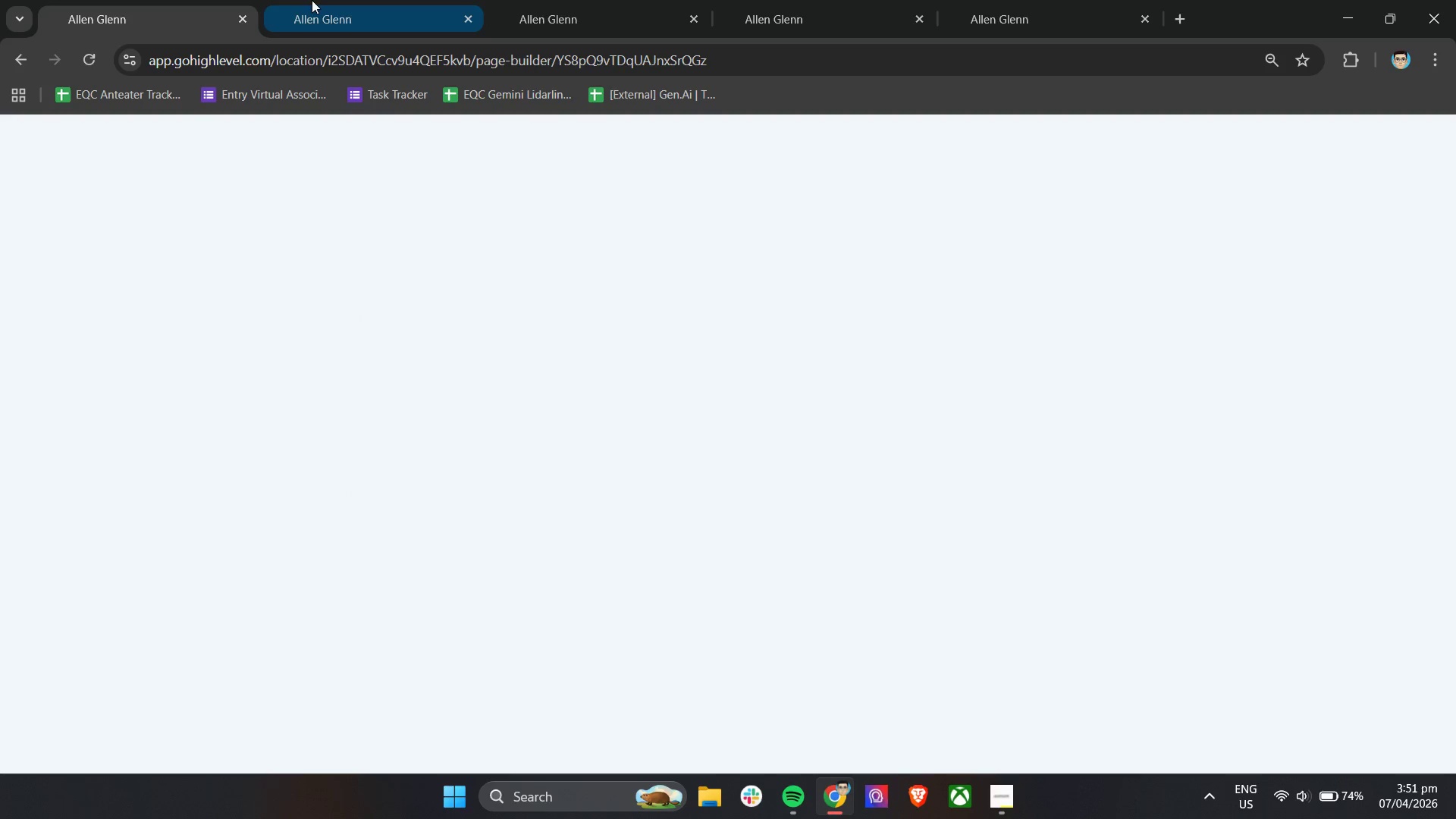 
double_click([155, 0])
 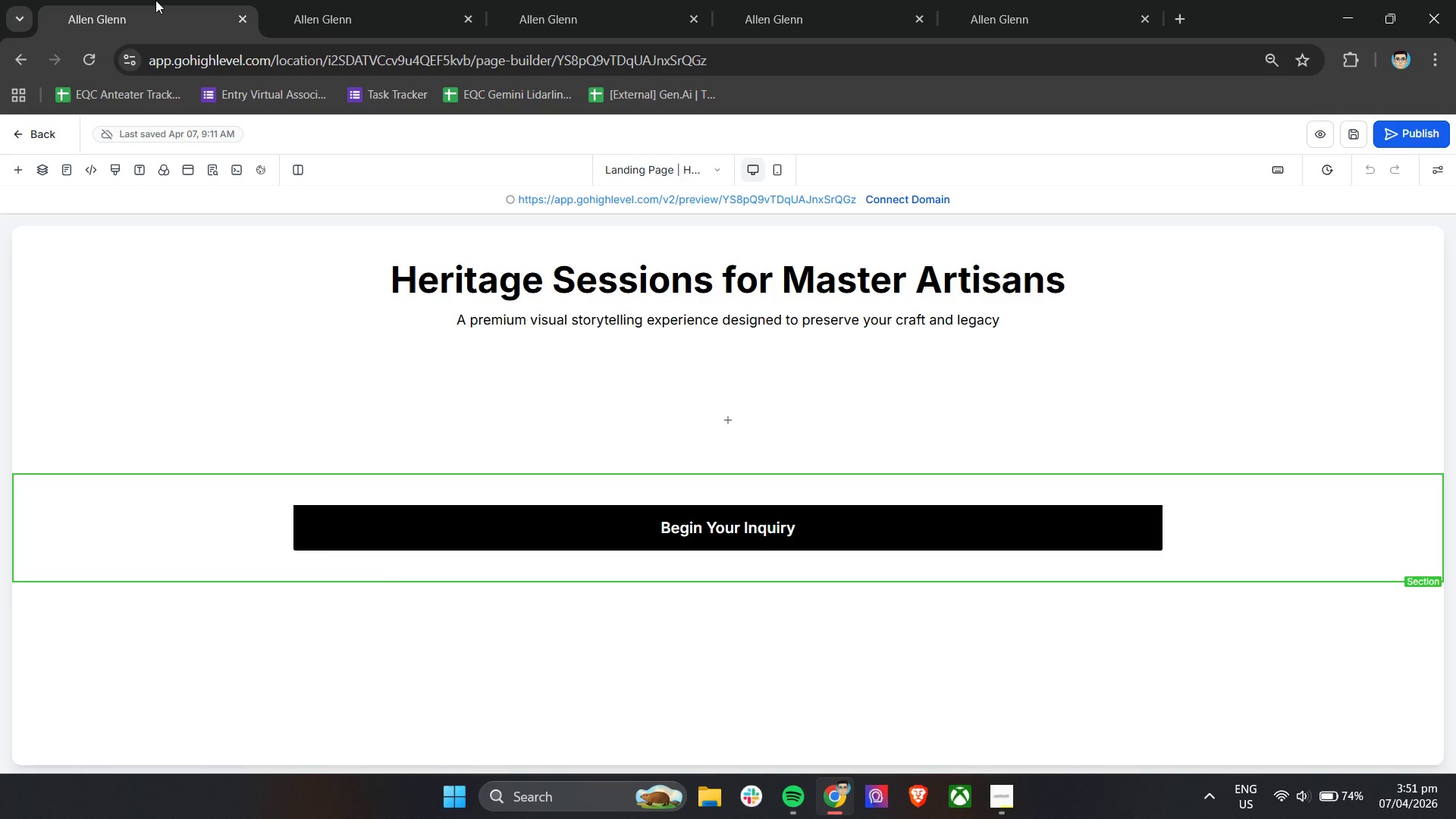 
wait(16.83)
 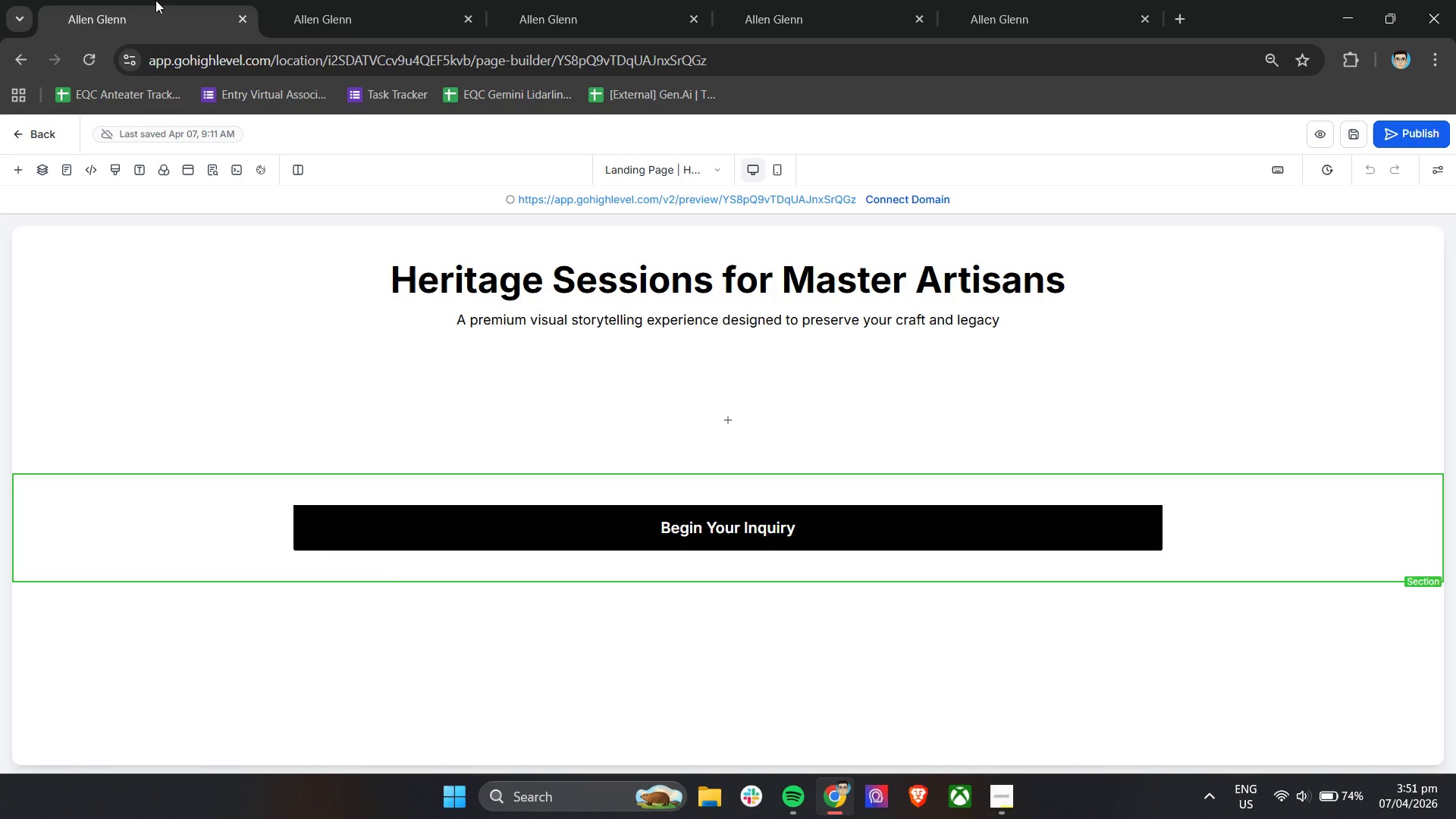 
left_click_drag(start_coordinate=[640, 168], to_coordinate=[645, 168])
 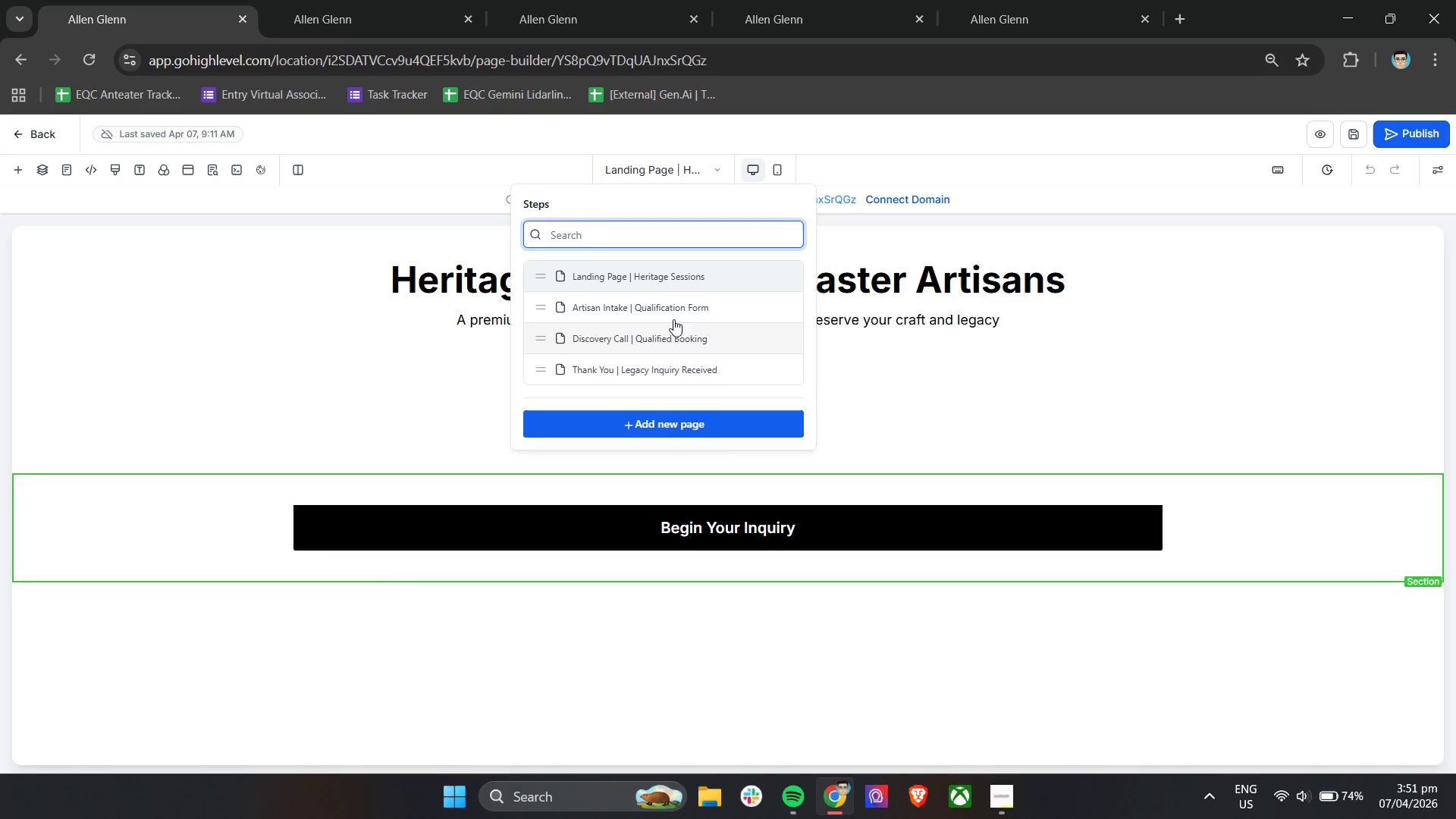 
left_click([678, 311])
 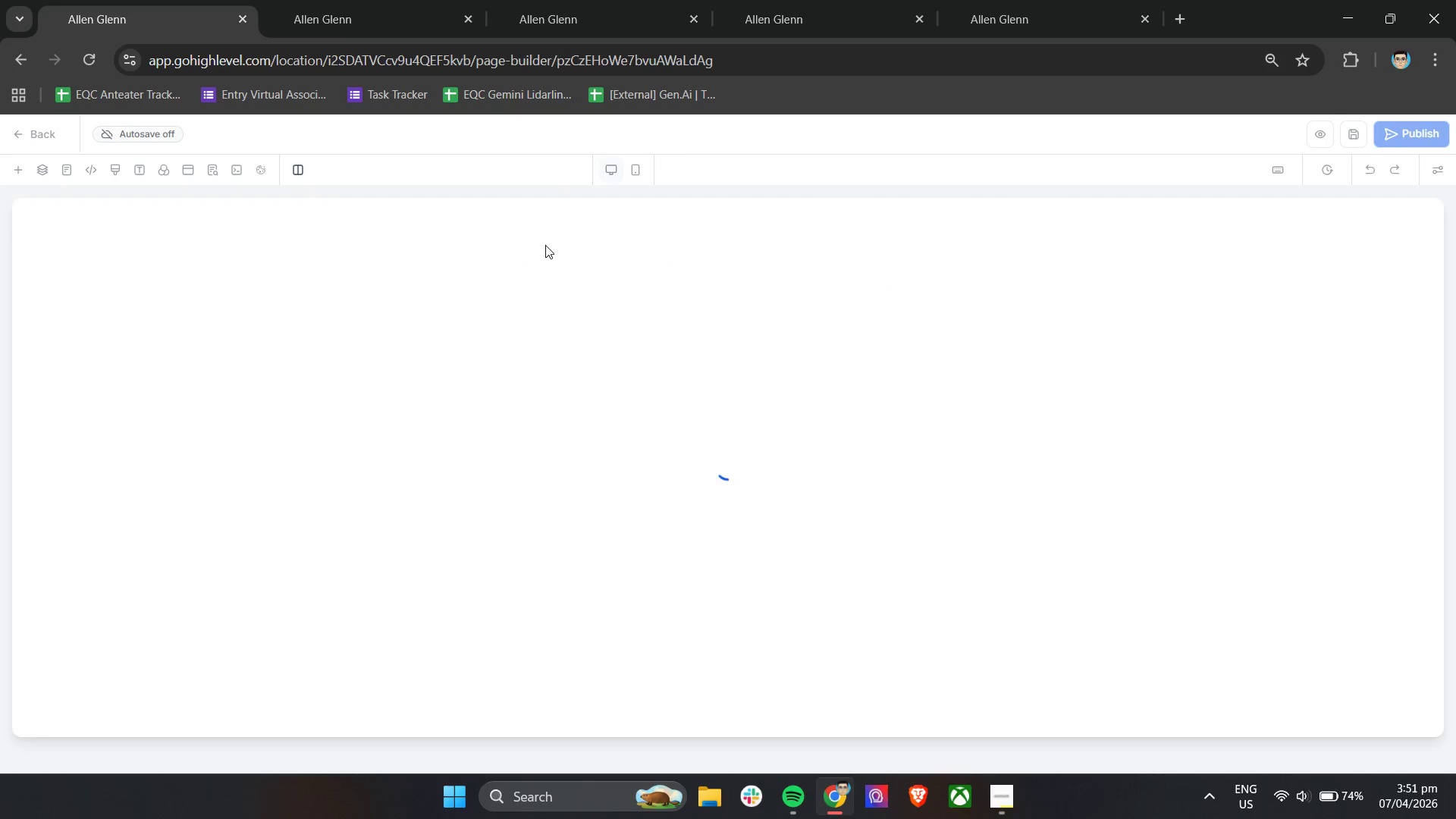 
left_click([366, 0])
 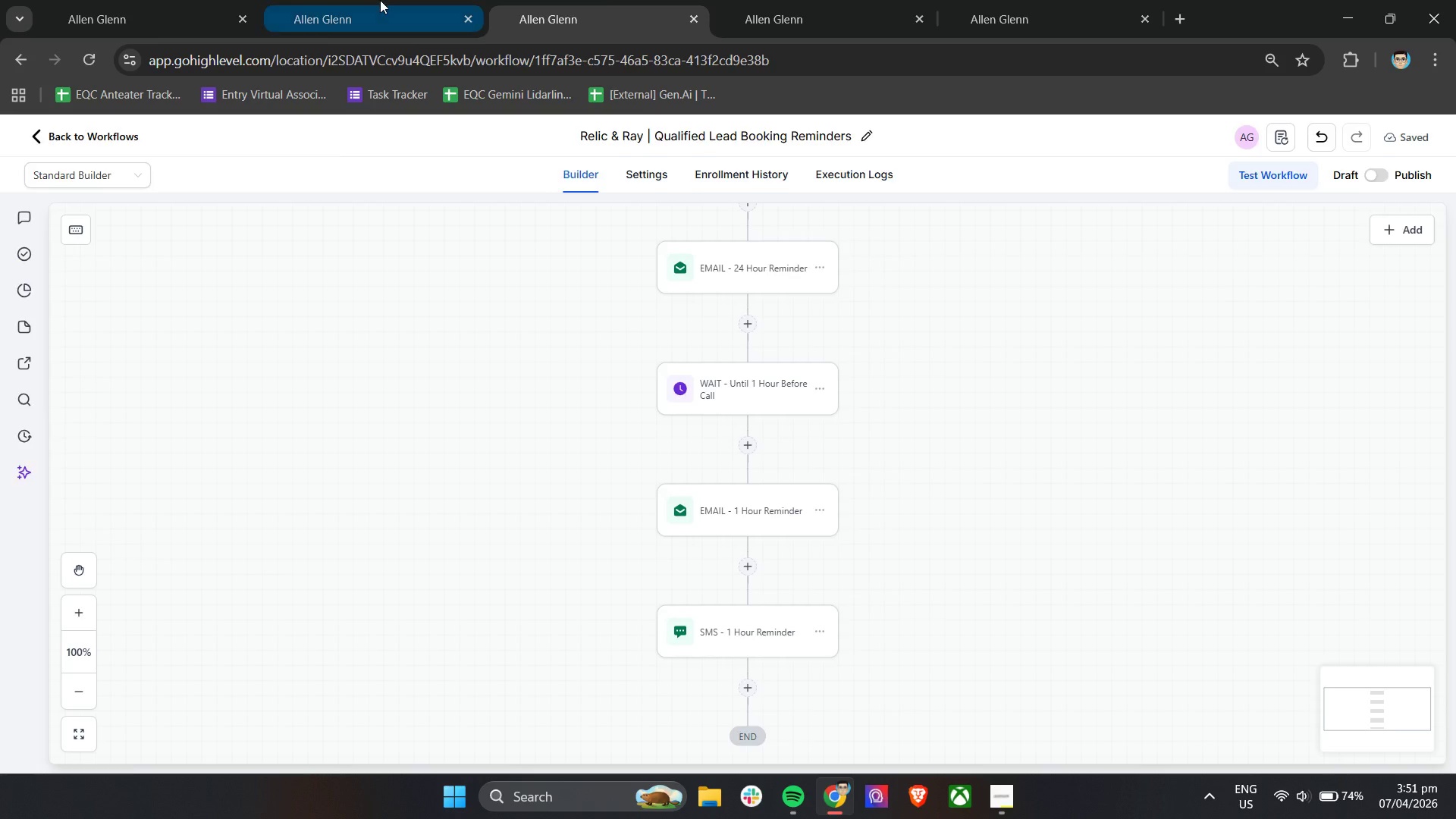 
double_click([146, 0])
 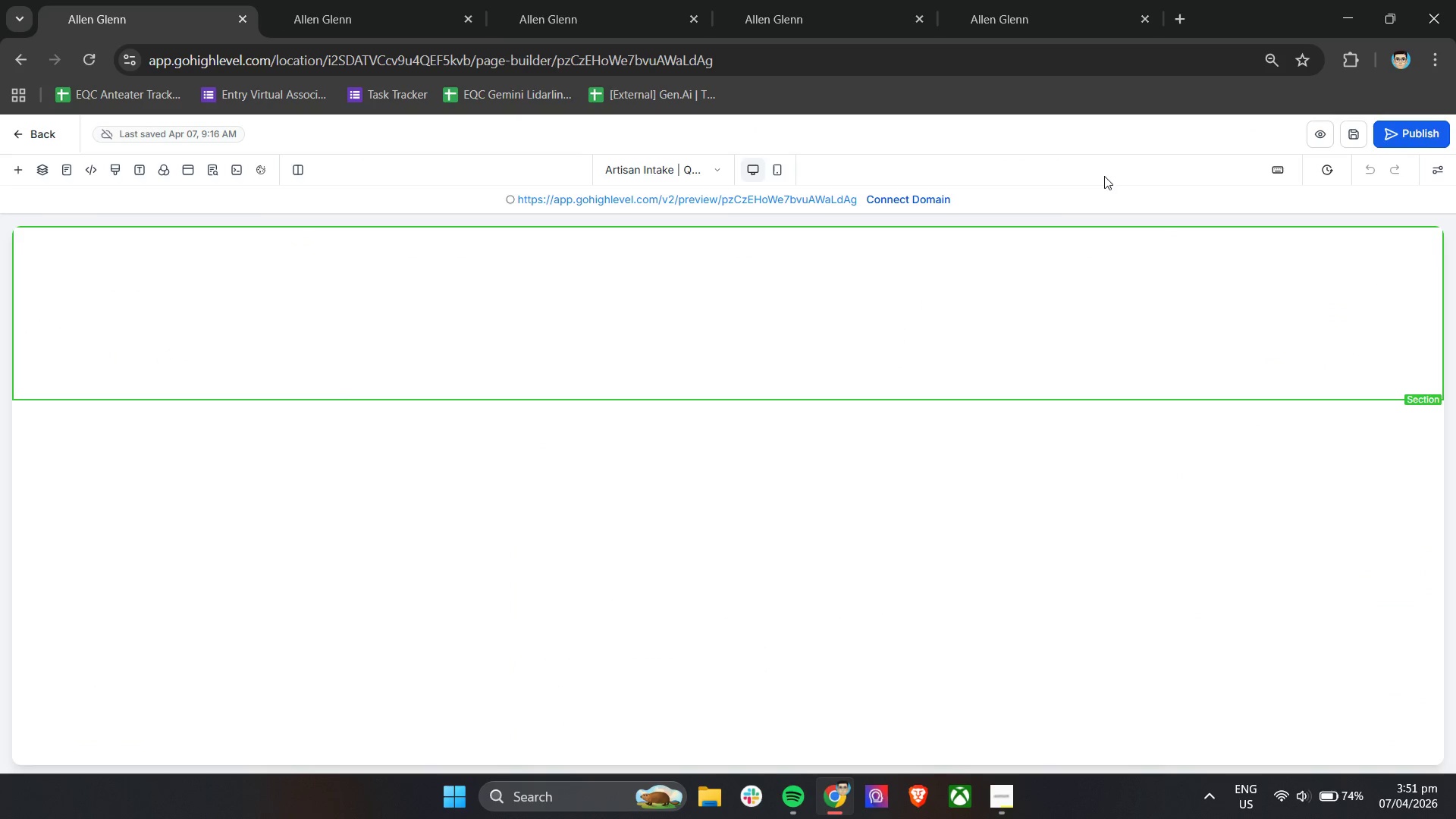 
wait(10.72)
 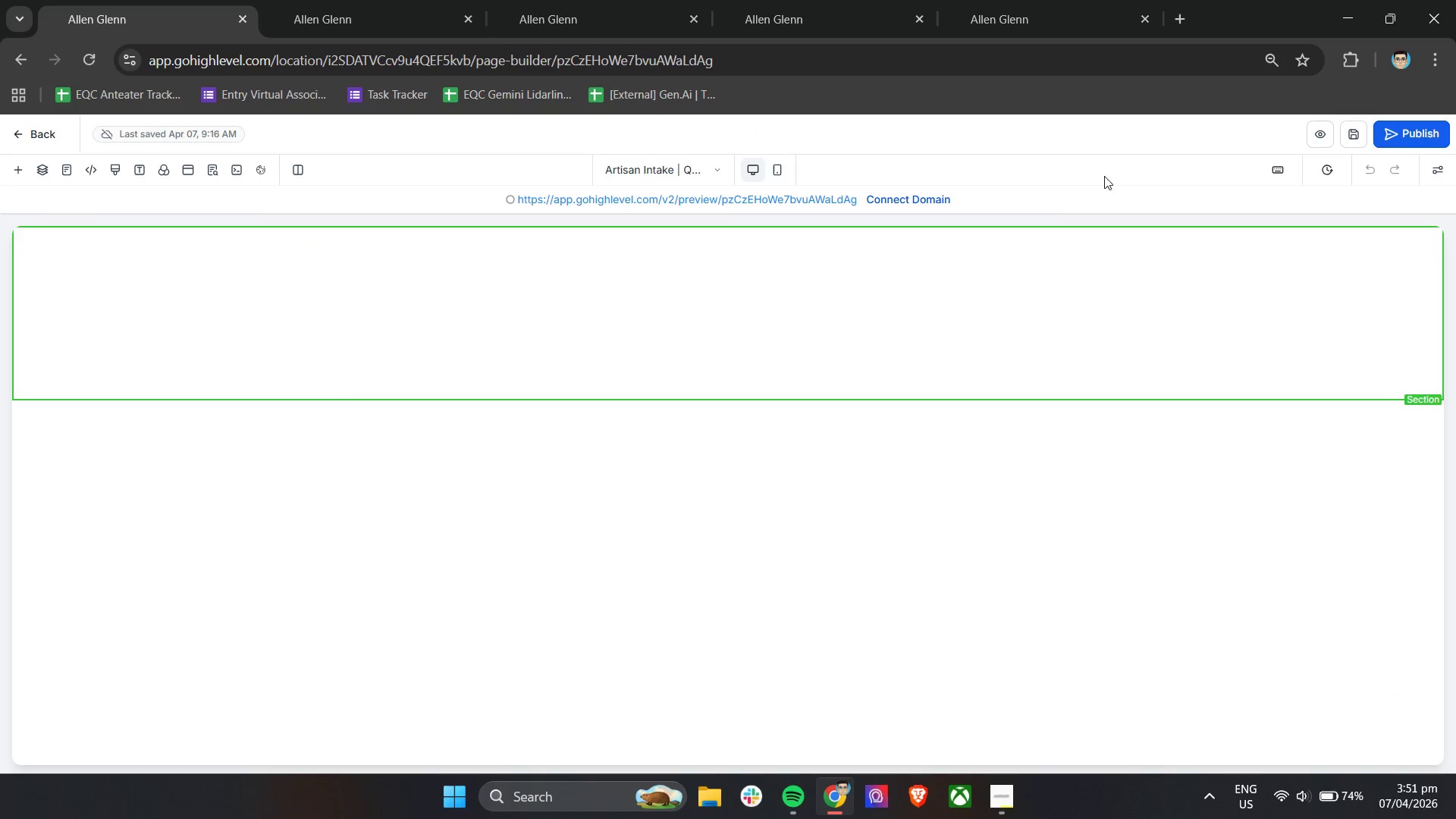 
scroll: coordinate [535, 309], scroll_direction: none, amount: 0.0
 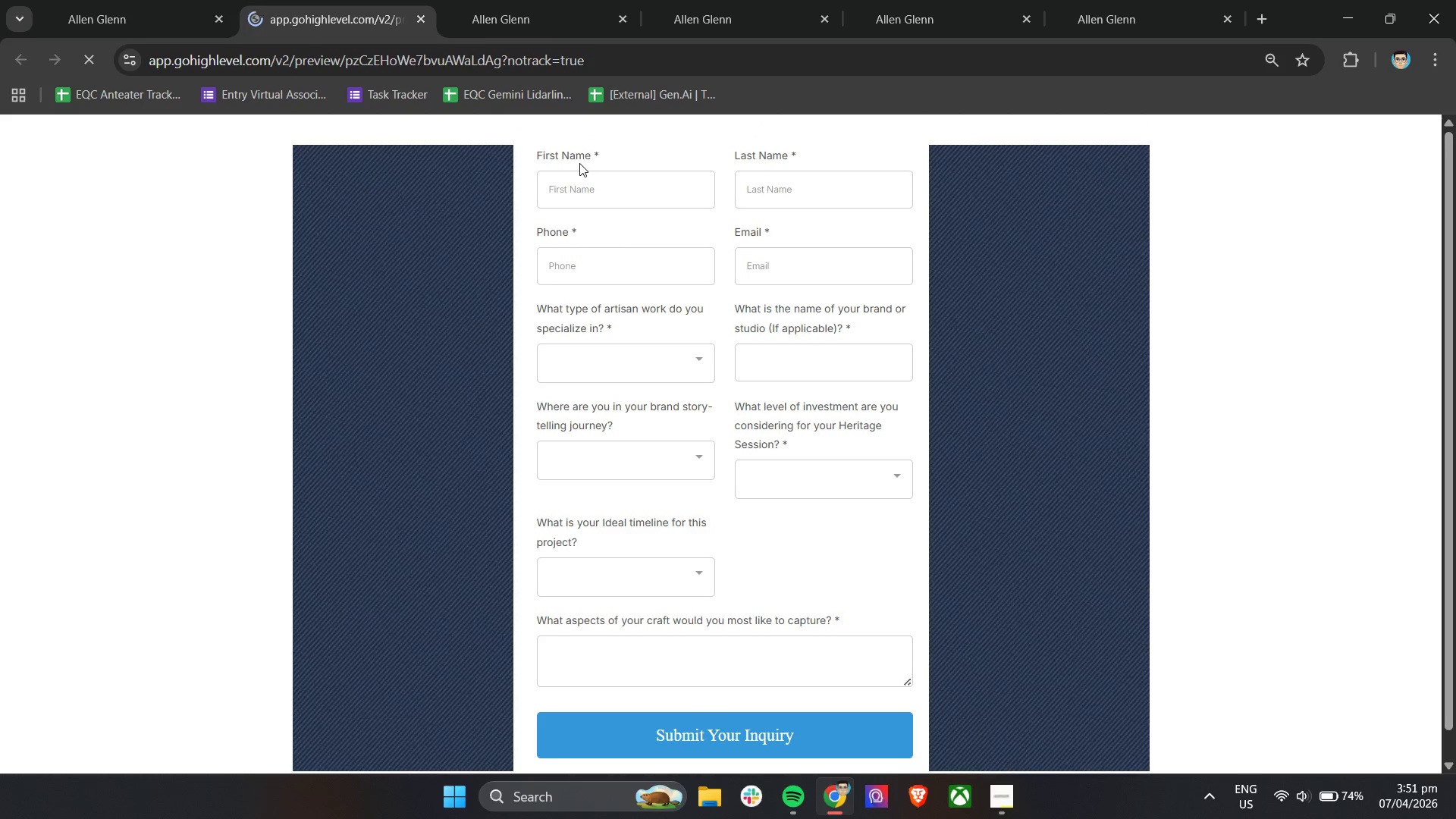 
double_click([585, 187])
 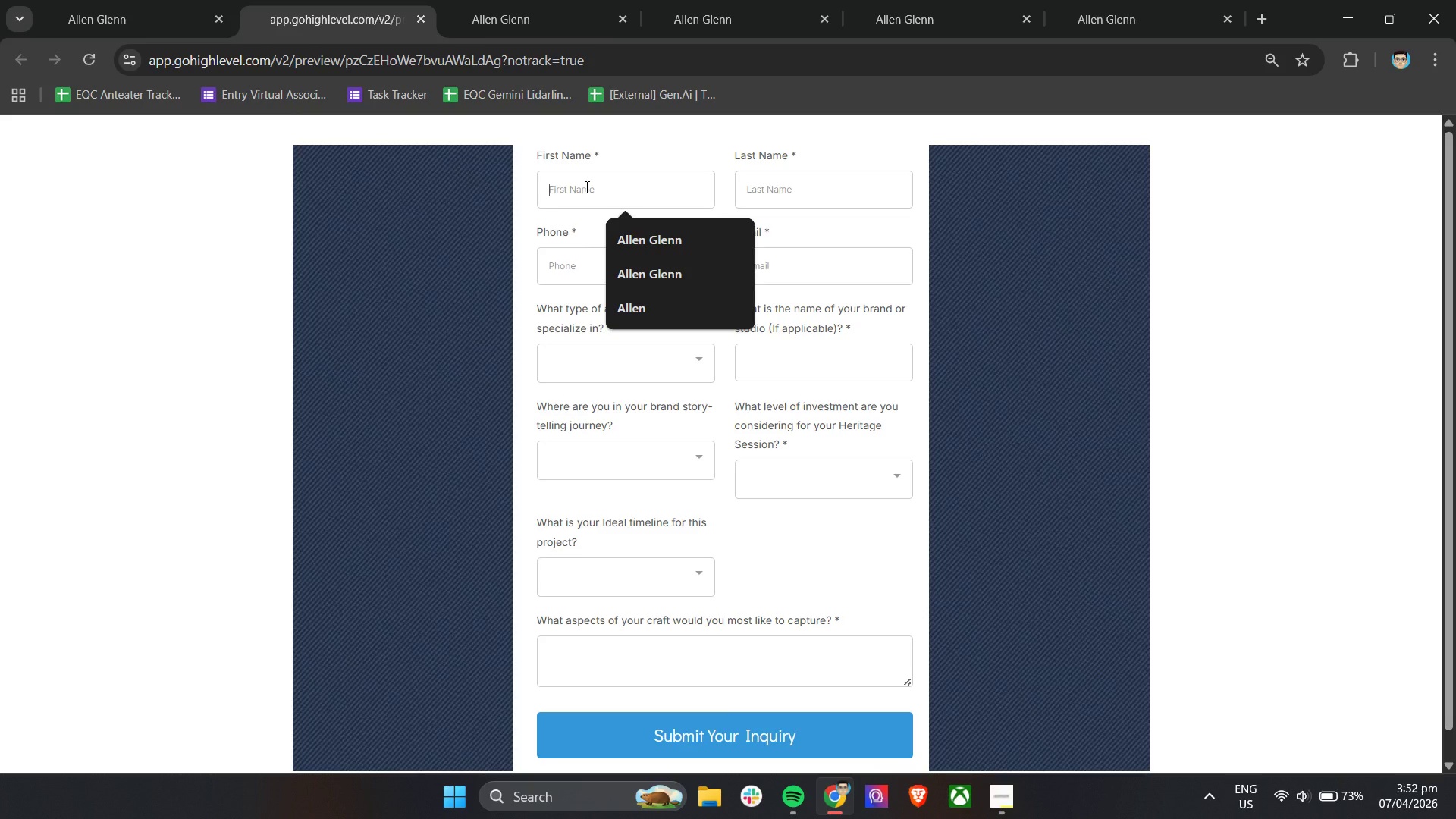 
wait(12.06)
 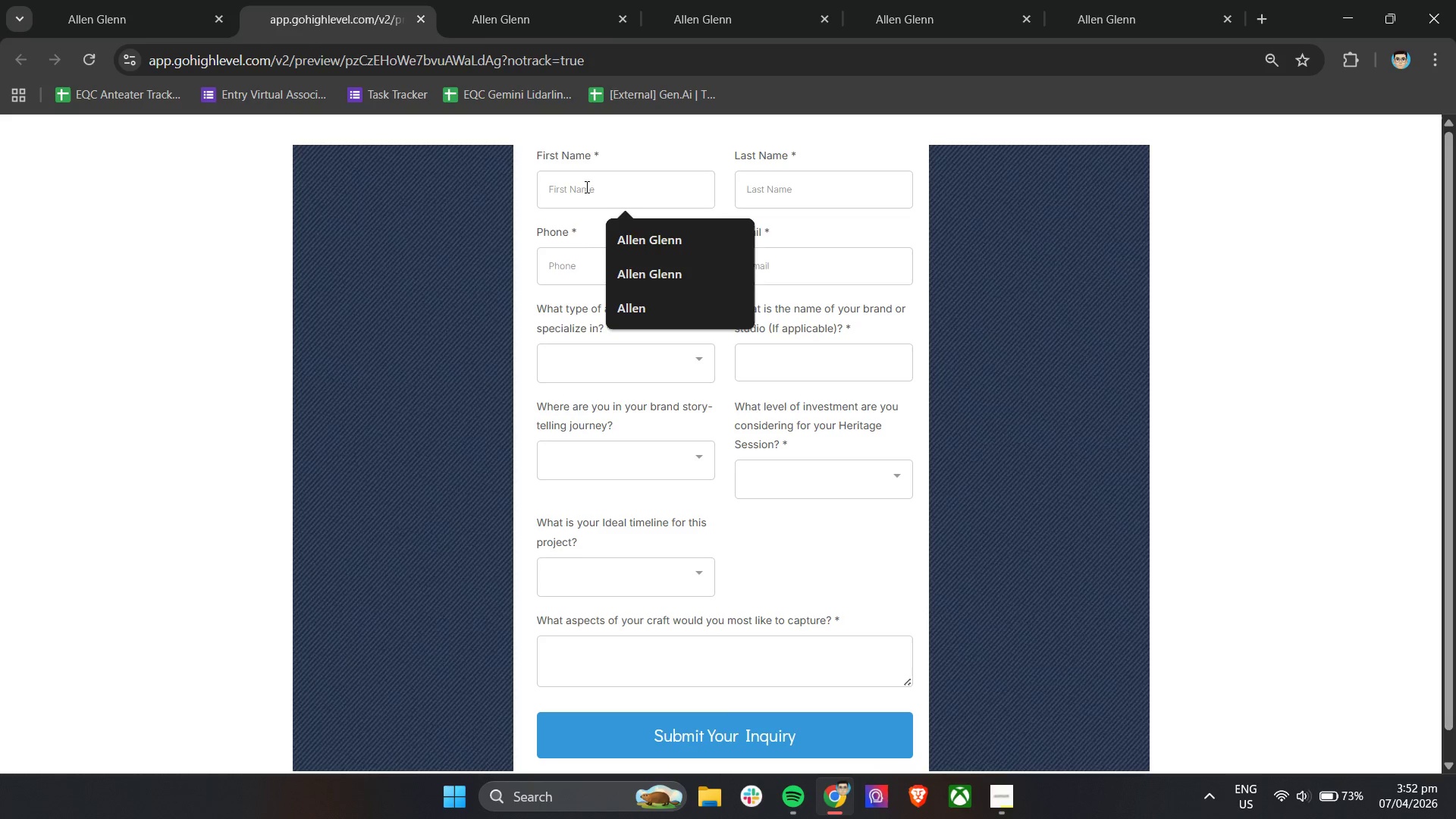 
type(John)
key(Tab)
type(Cartr)
key(Tab)
 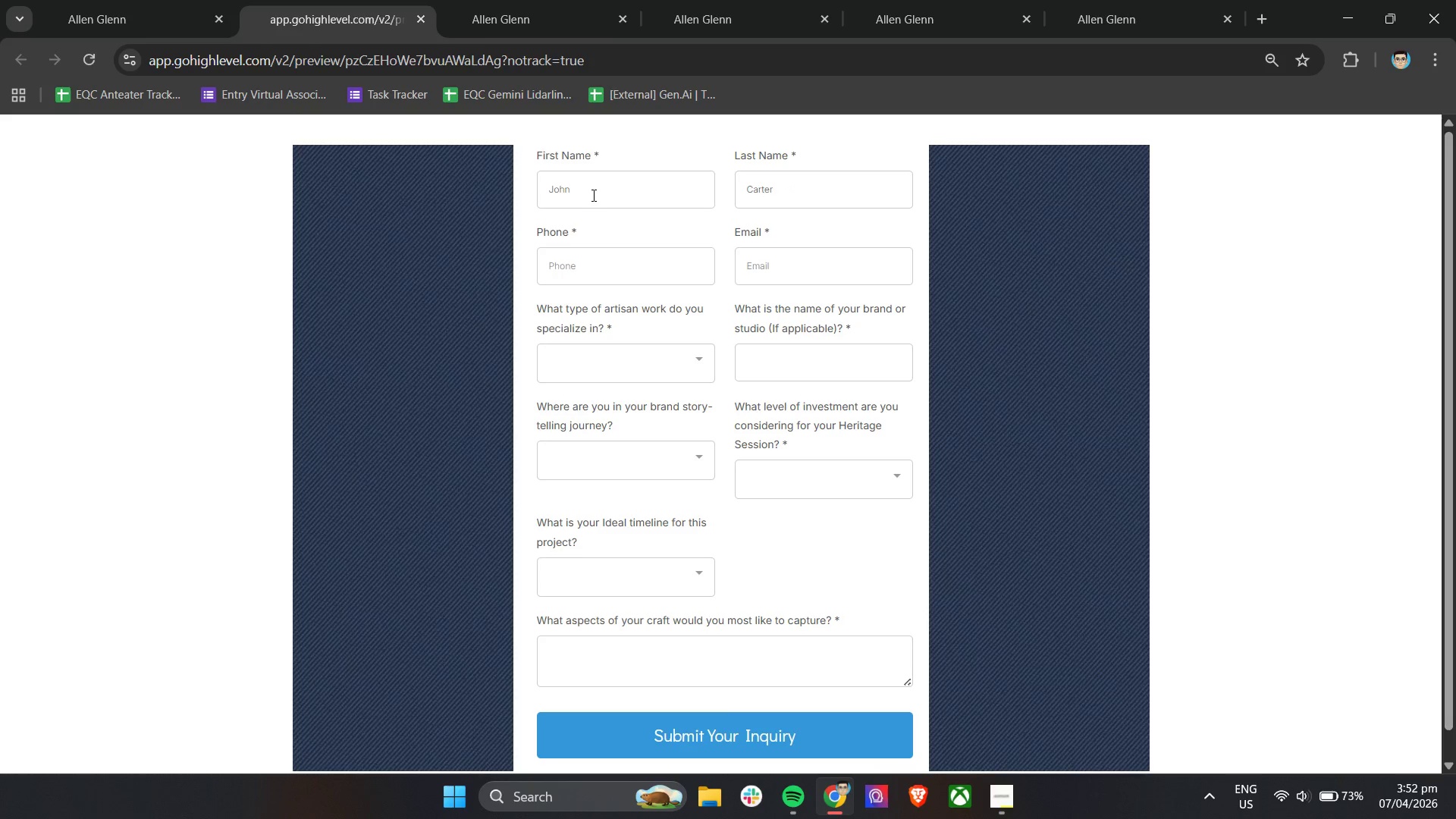 
 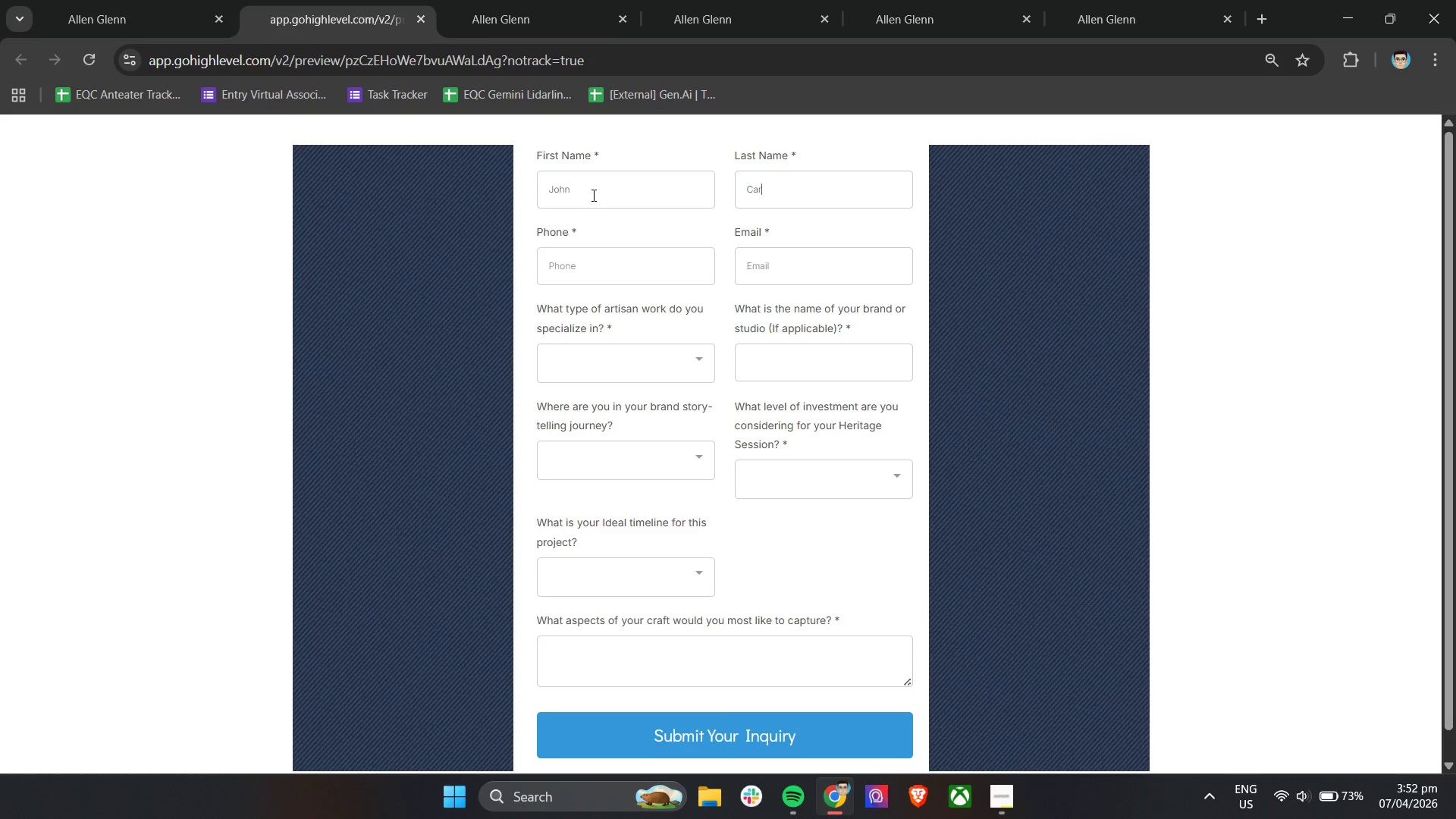 
hold_key(key=E, duration=0.31)
 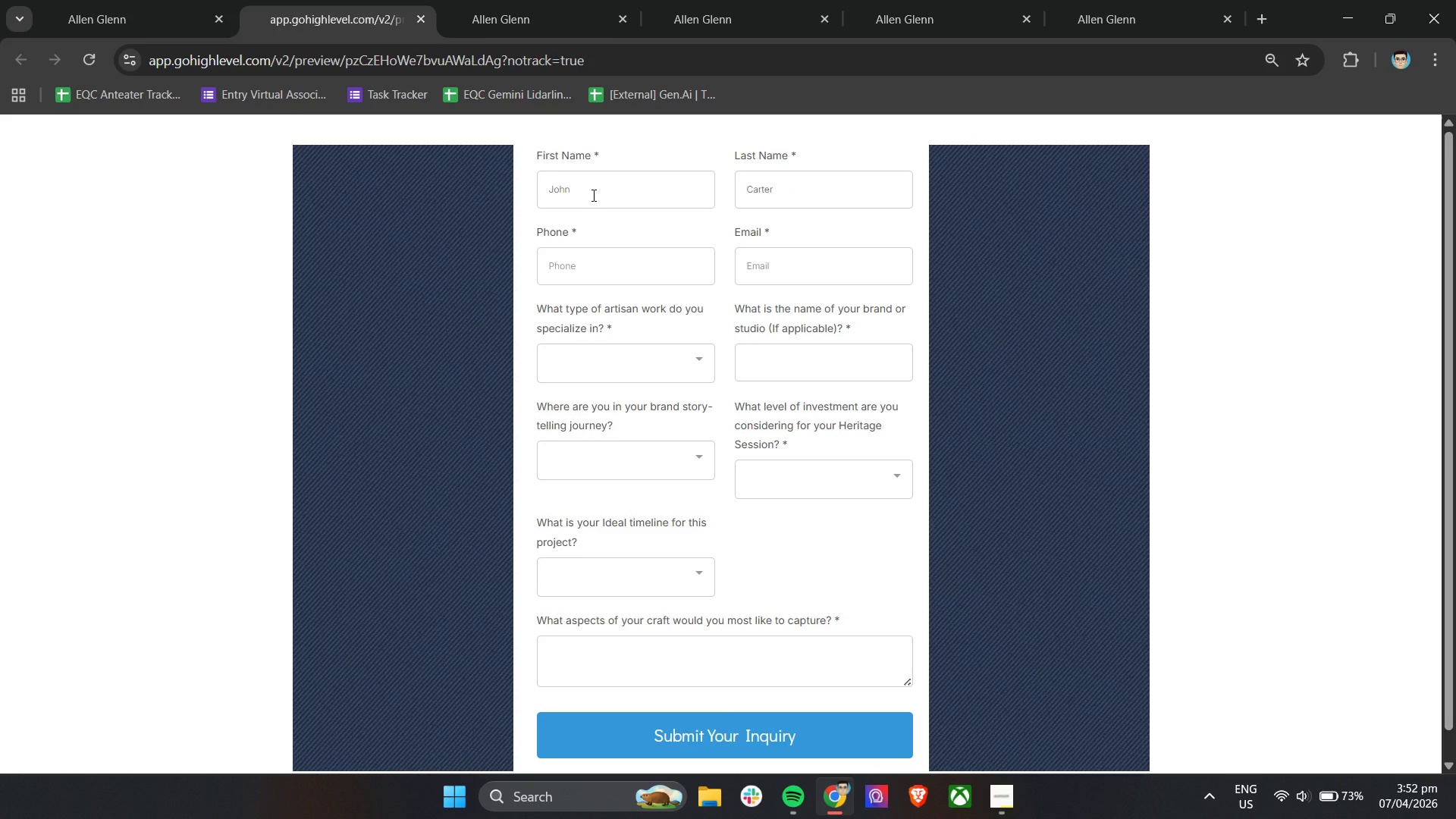 
type(09171234567)
key(Tab)
type(test1=)
key(Backspace)
type(+relicray@gmail.com)
key(Tab)
 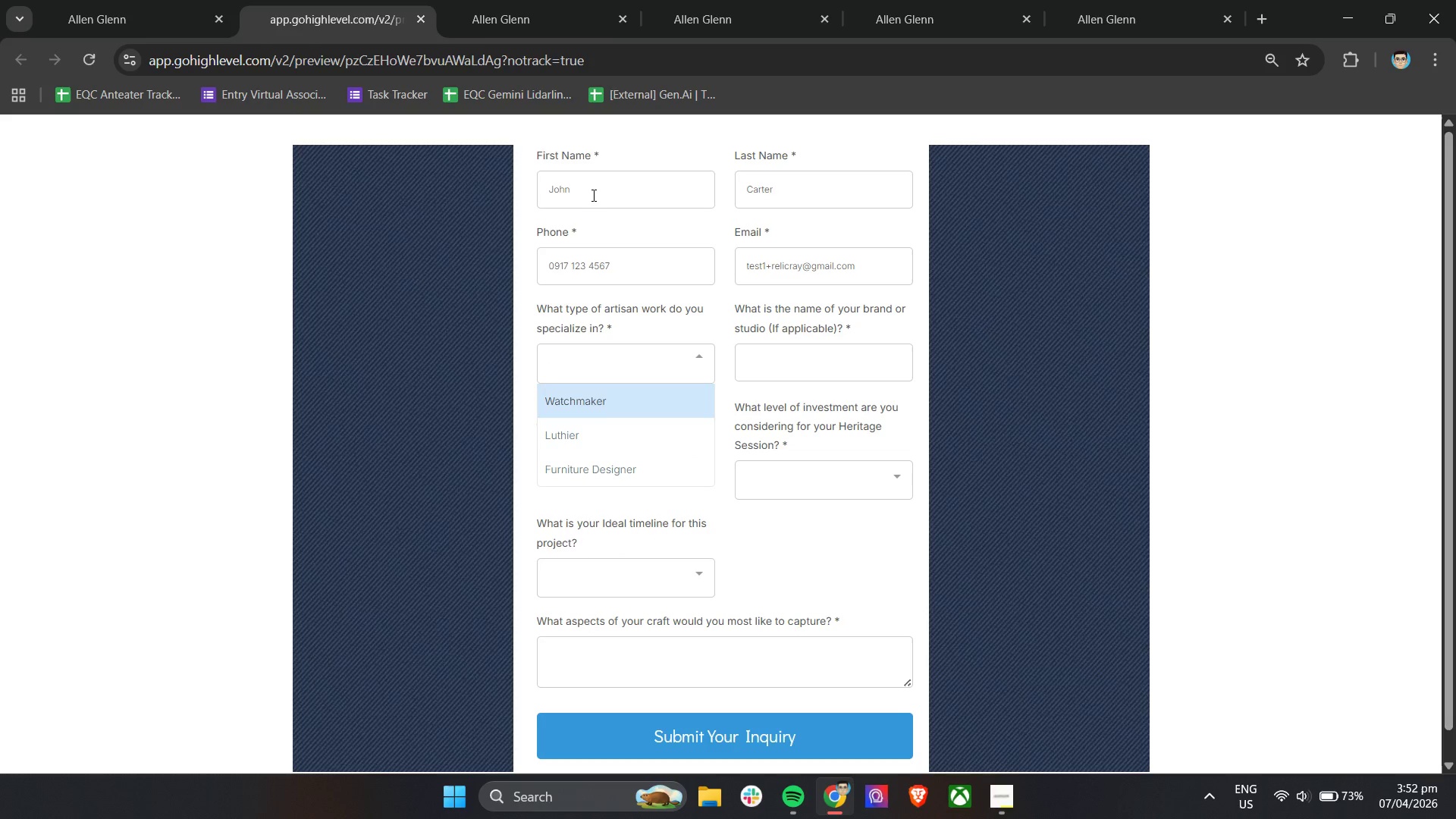 
double_click([802, 368])
 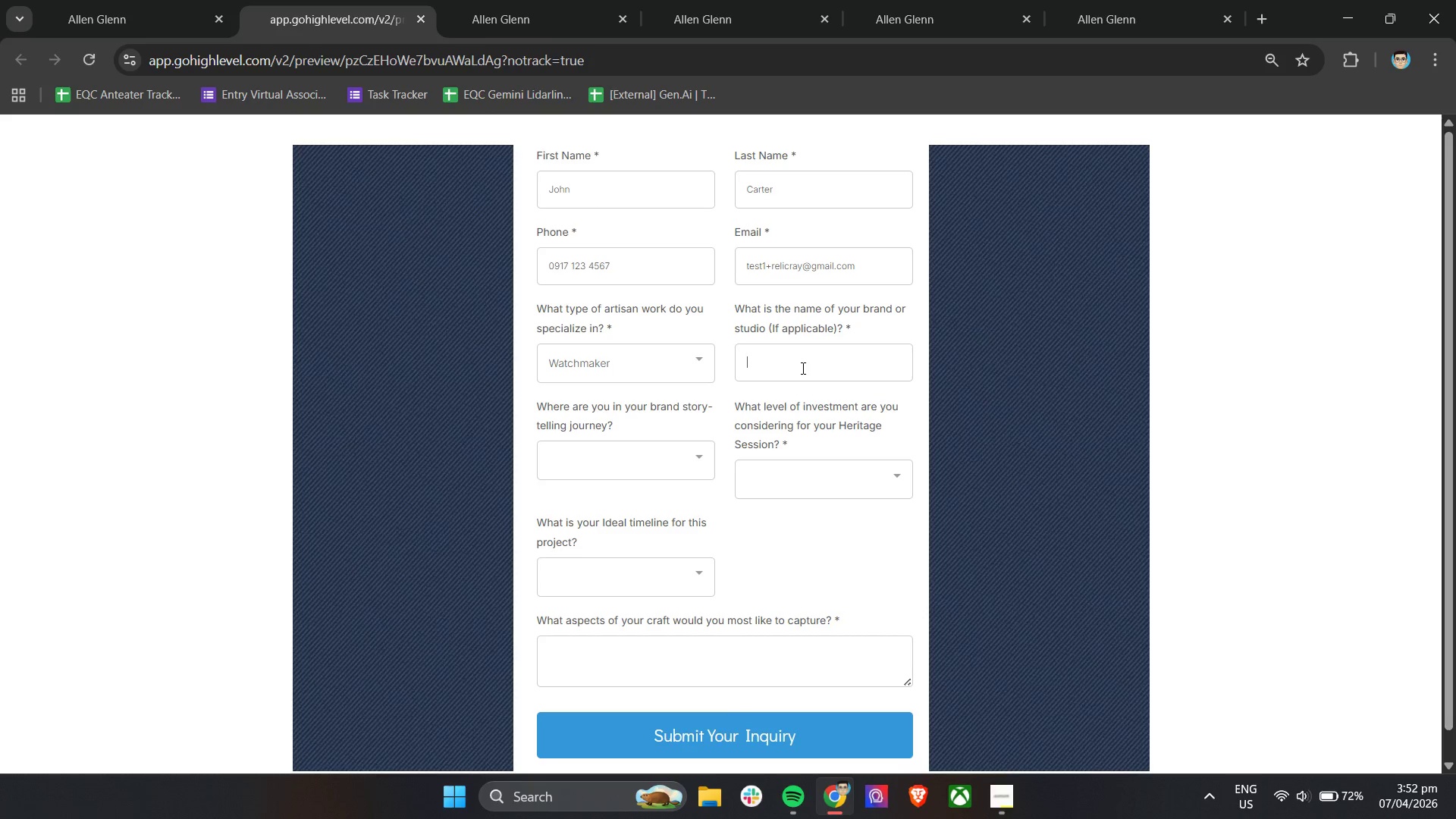 
left_click([616, 450])
 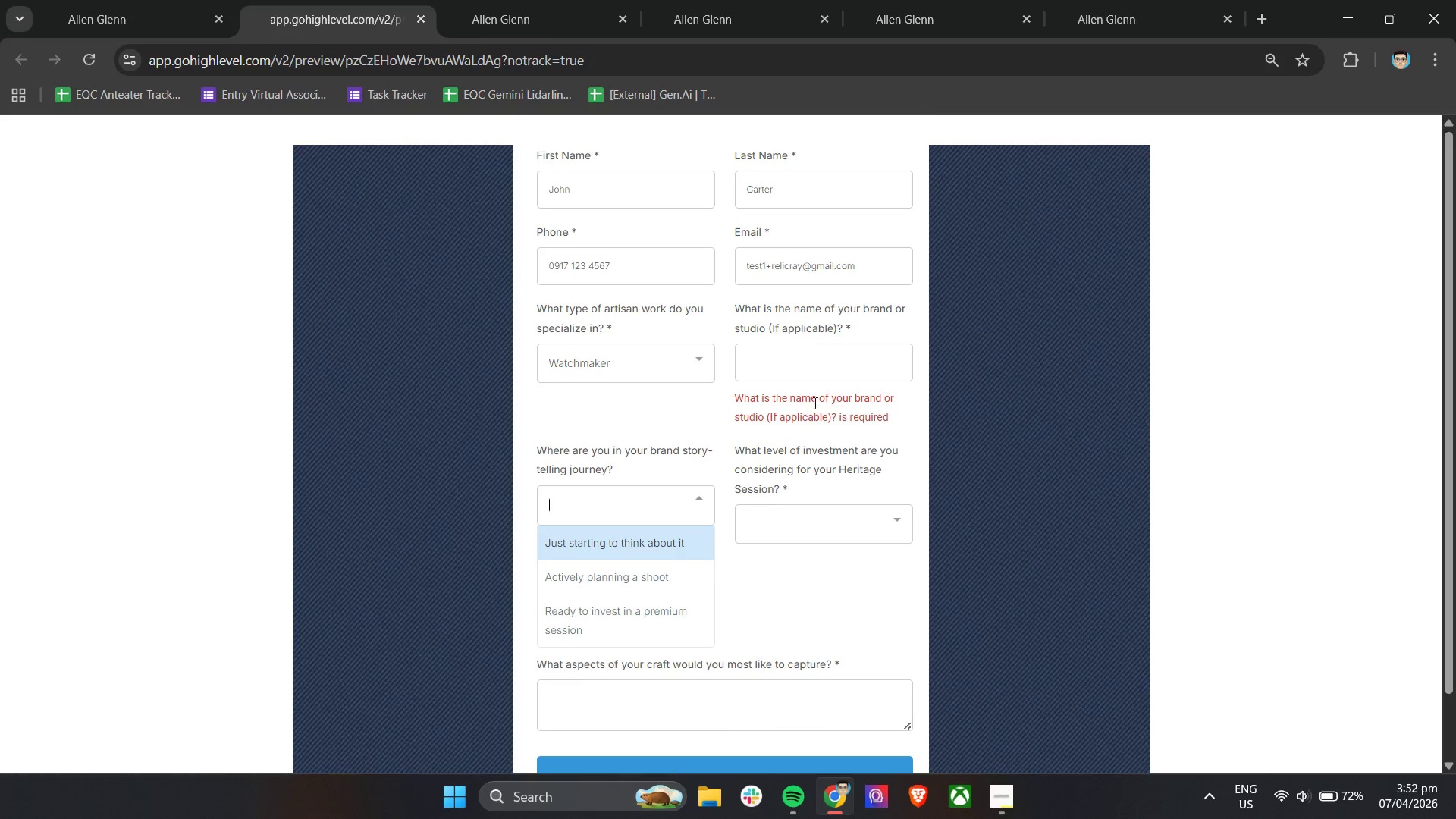 
left_click([823, 374])
 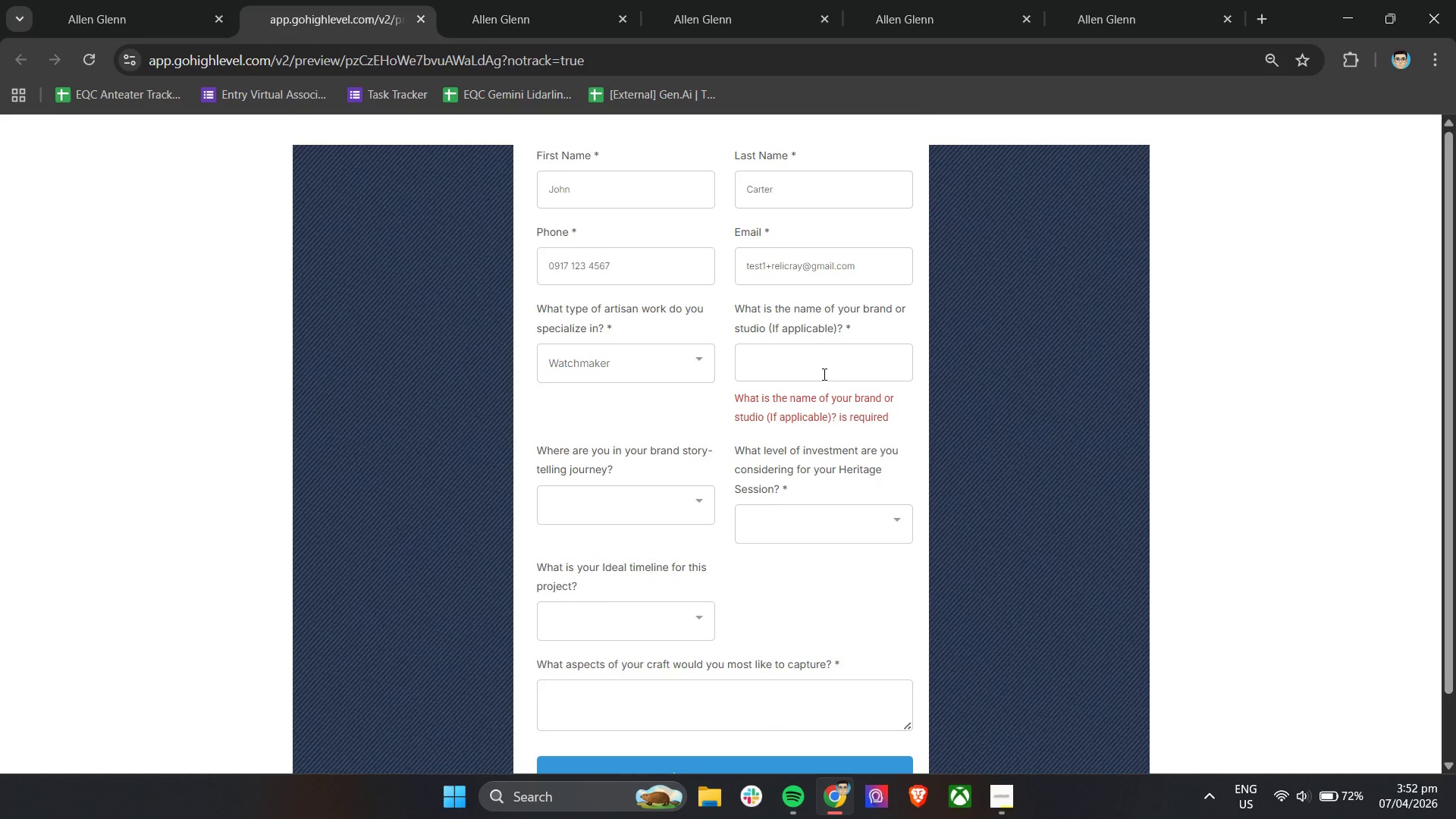 
wait(6.58)
 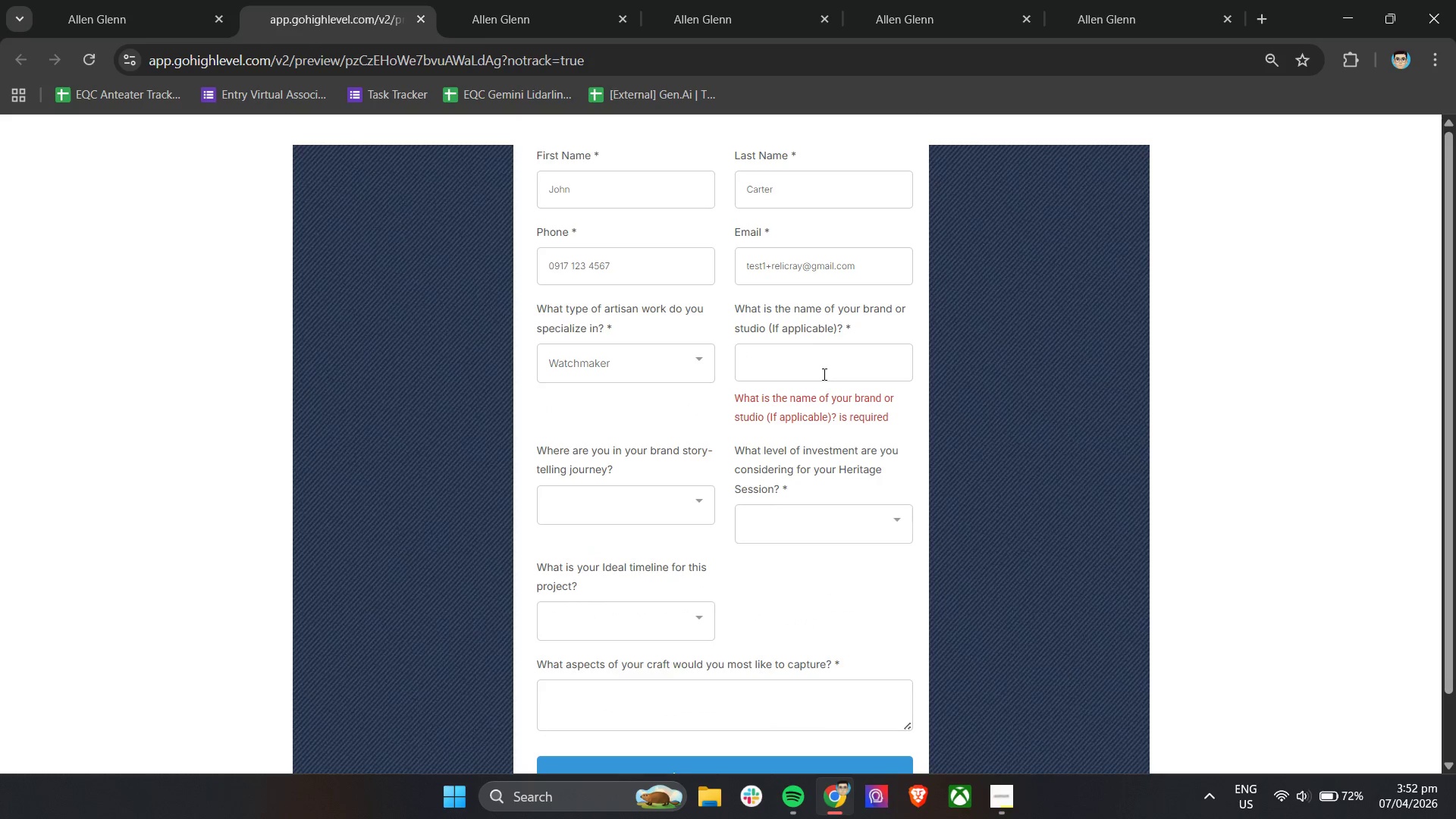 
type(GMT)
 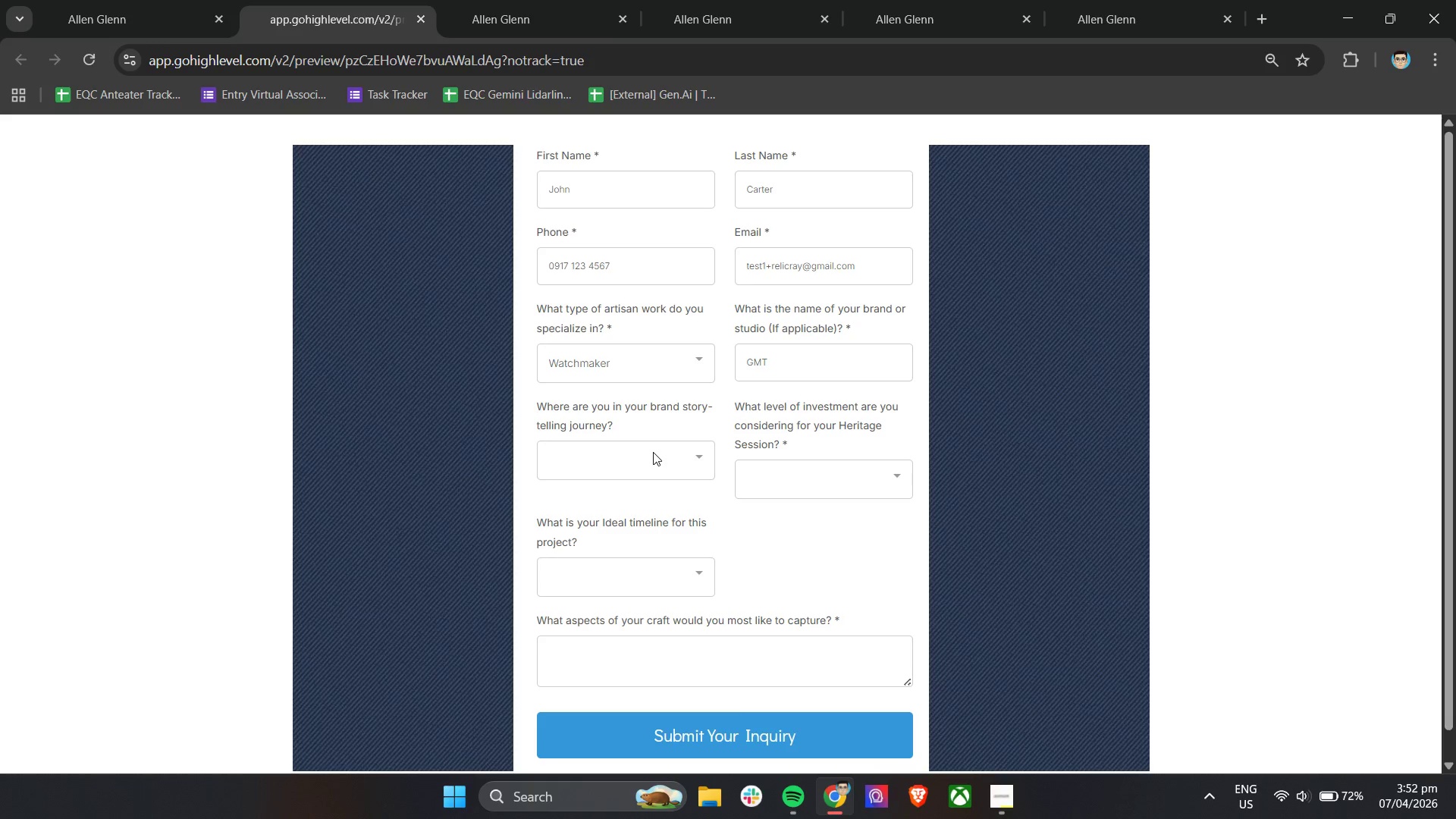 
left_click([653, 452])
 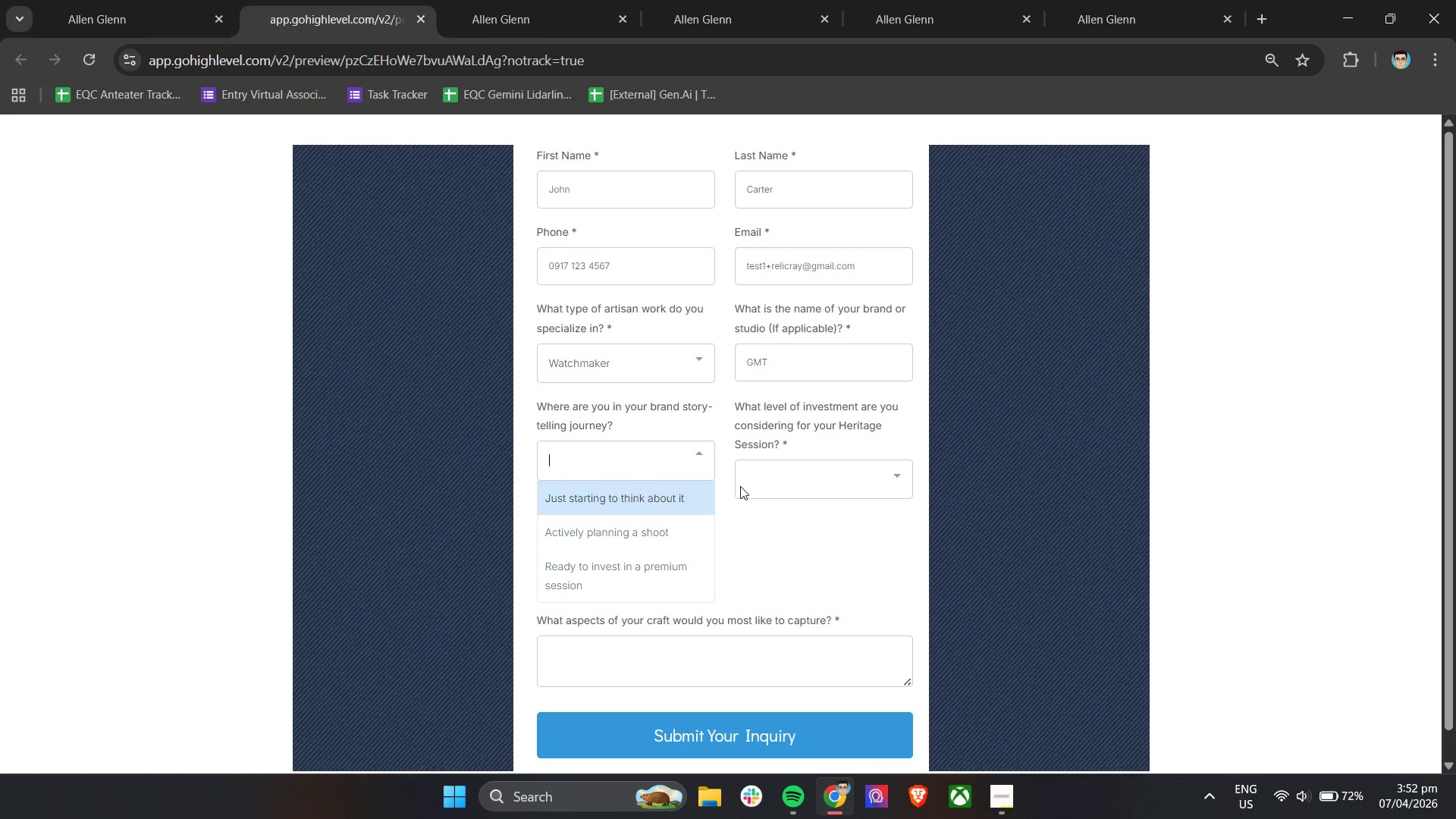 
double_click([858, 471])
 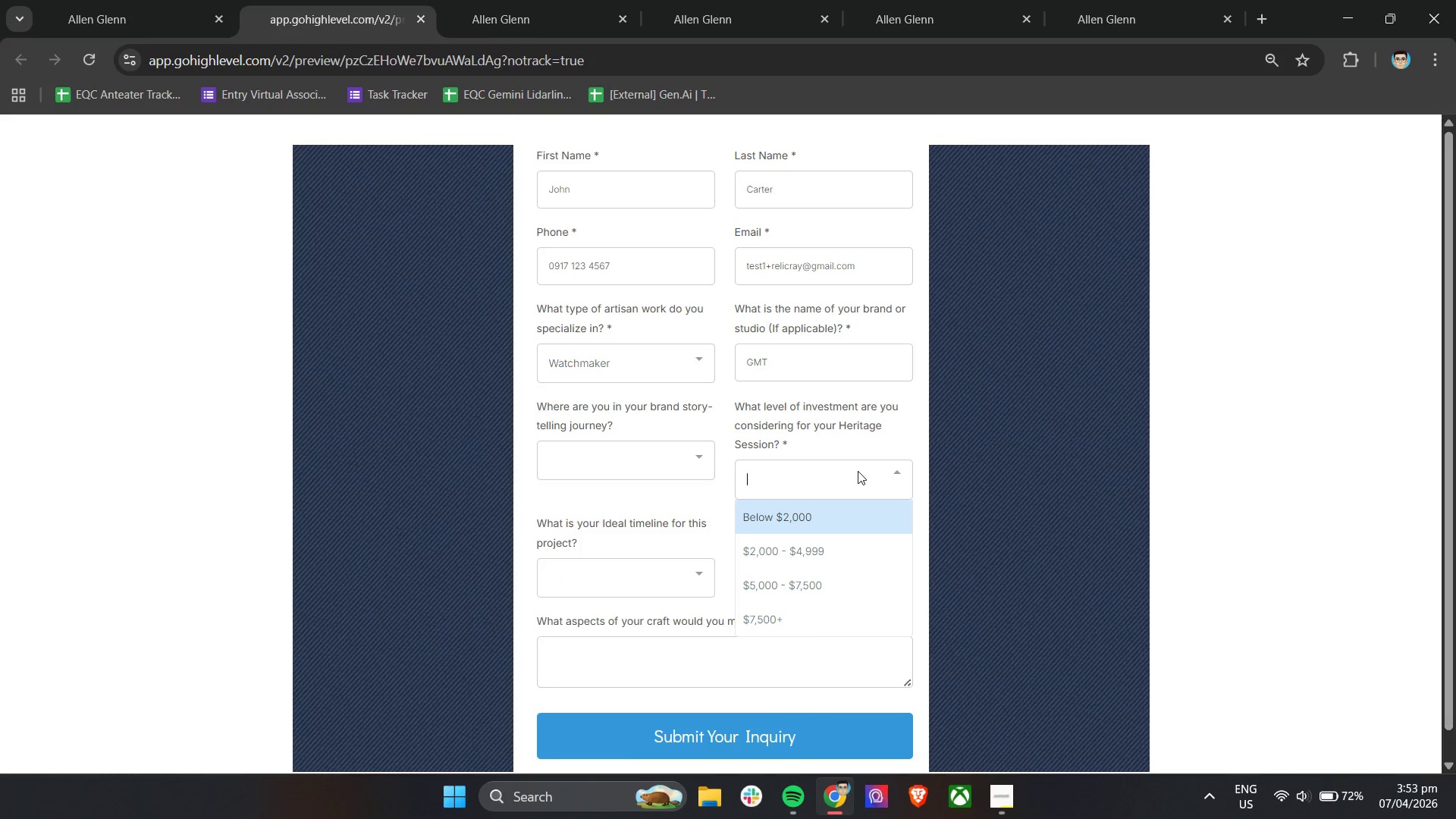 
left_click([815, 610])
 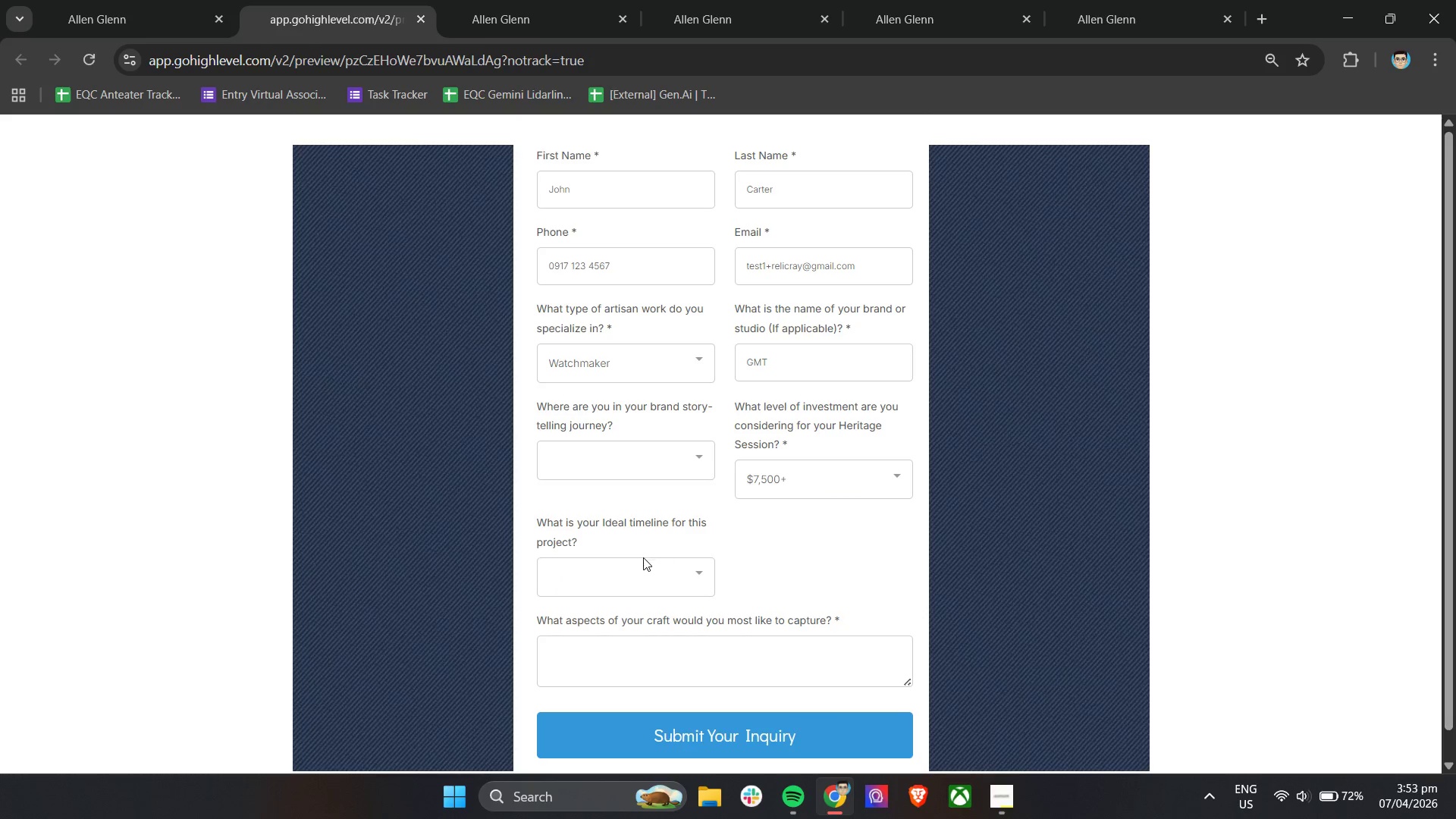 
left_click([643, 567])
 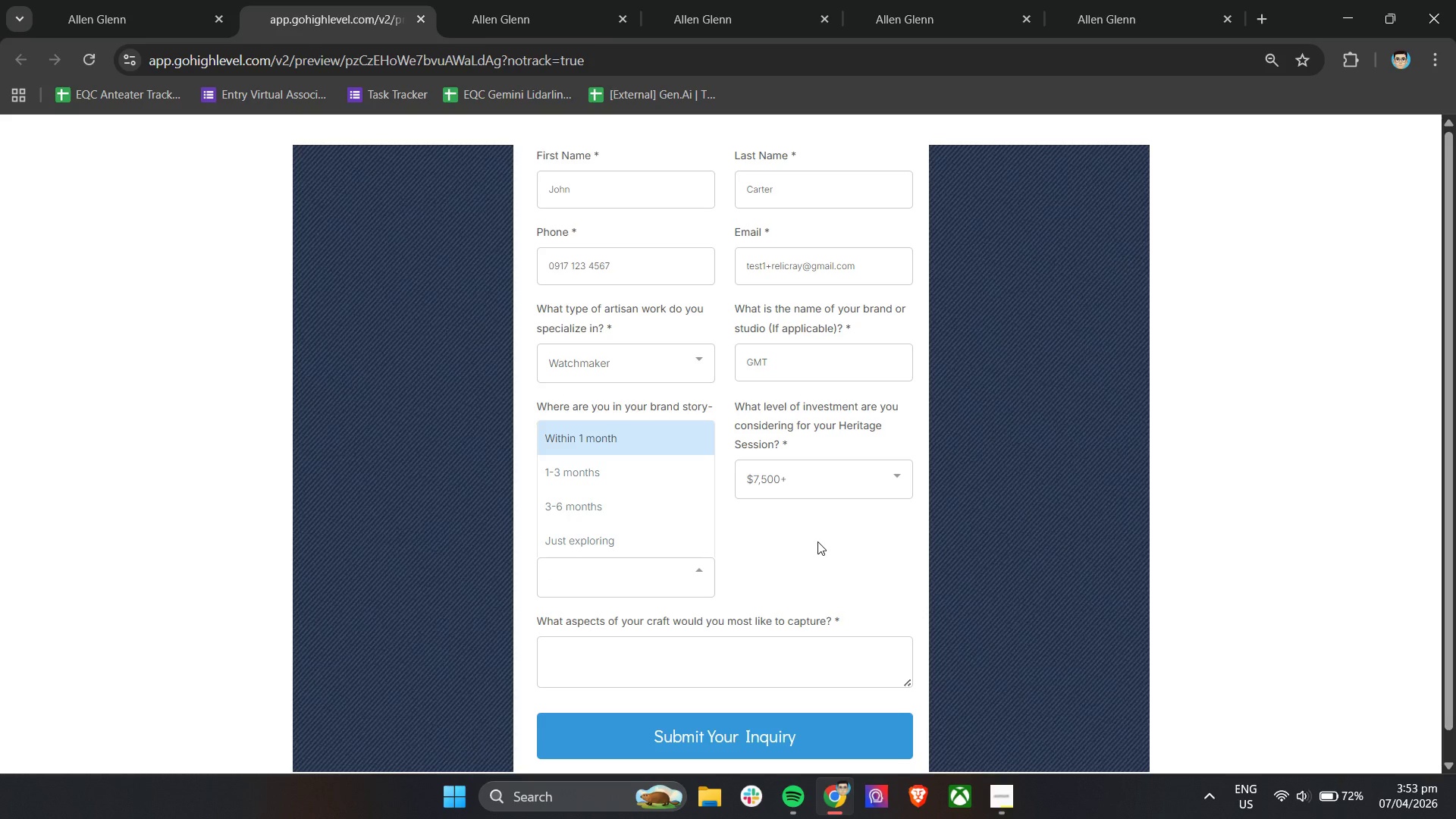 
wait(13.33)
 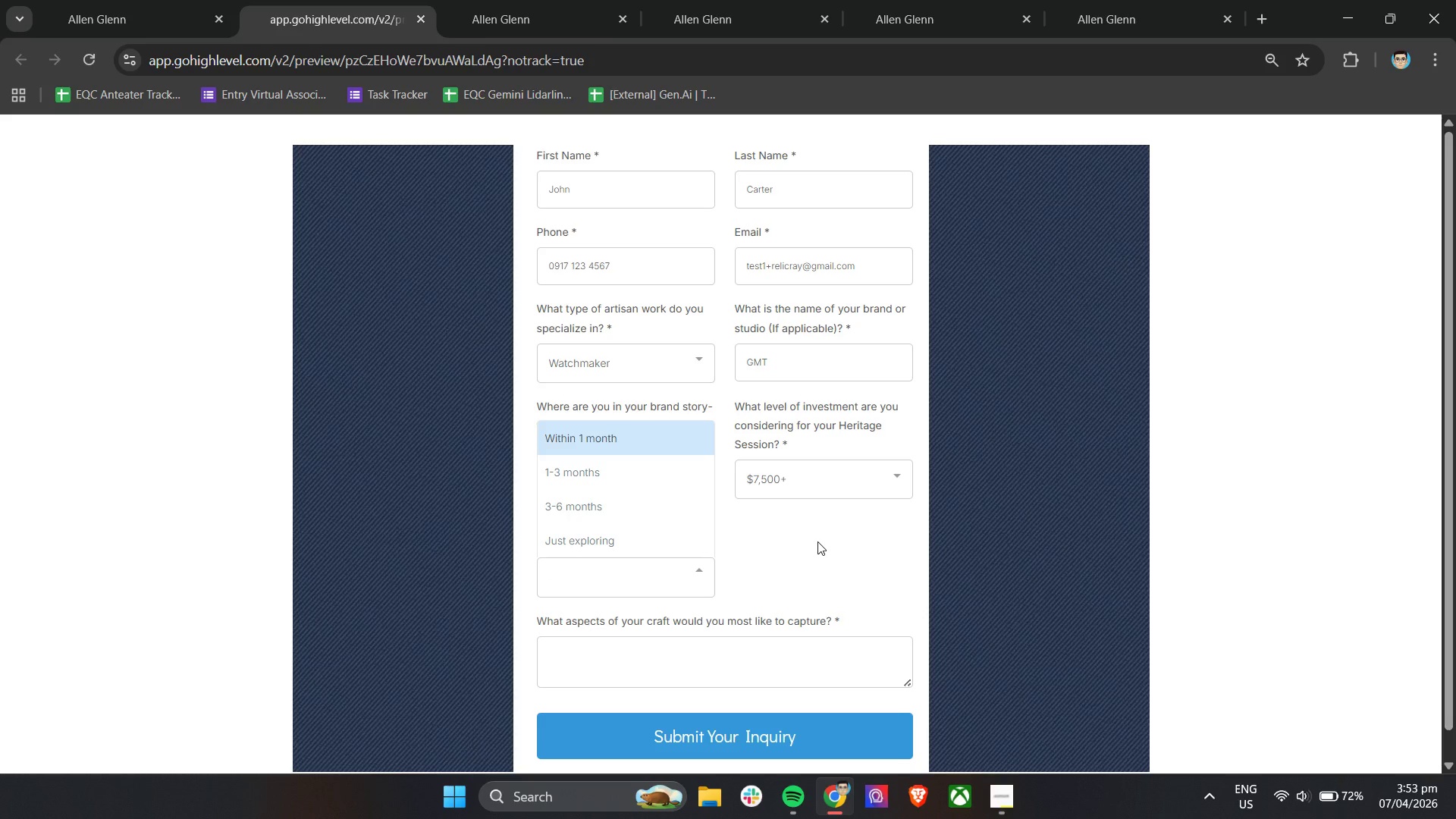 
left_click([649, 506])
 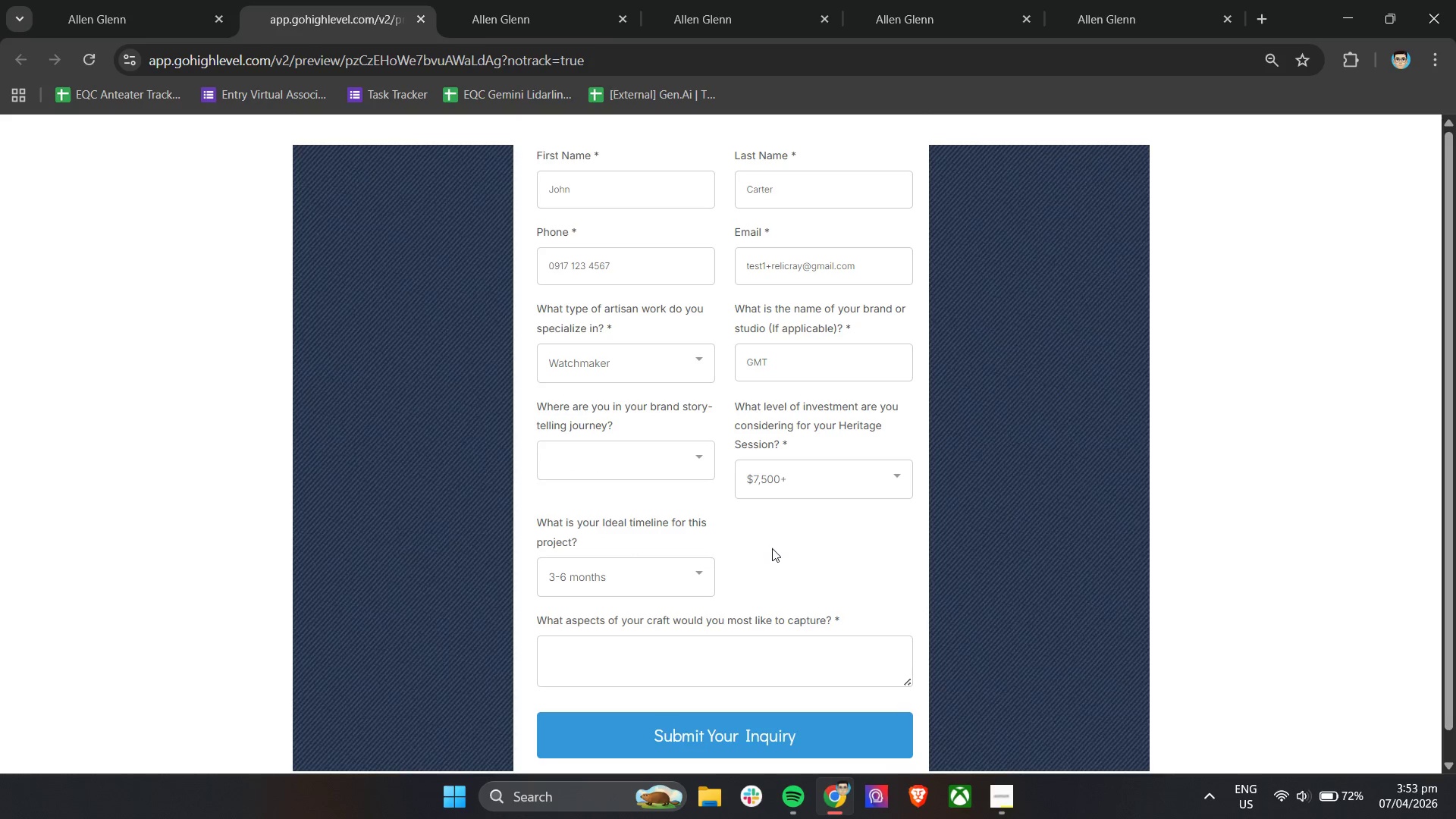 
left_click([776, 548])
 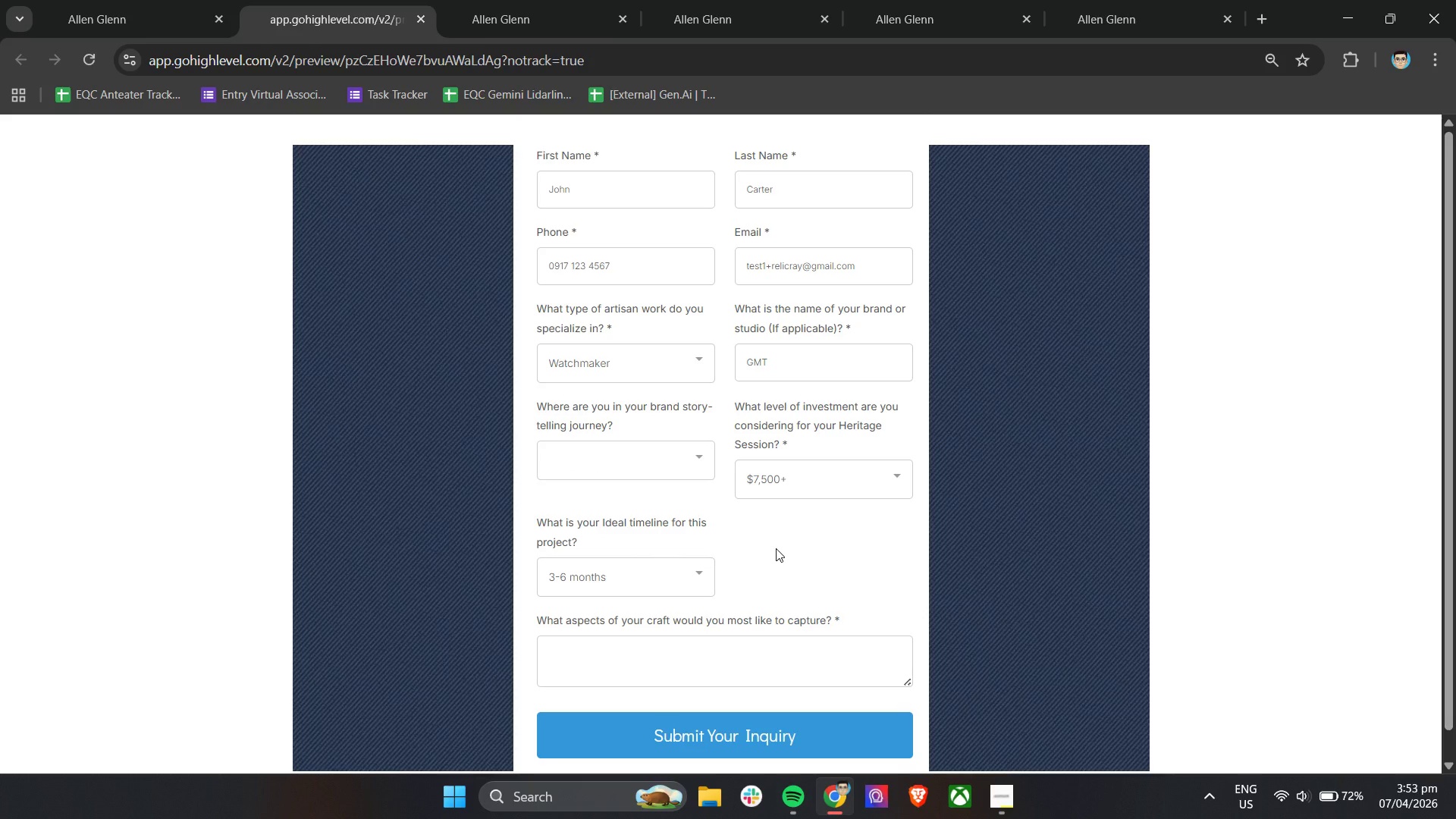 
scroll: coordinate [776, 548], scroll_direction: down, amount: 2.0
 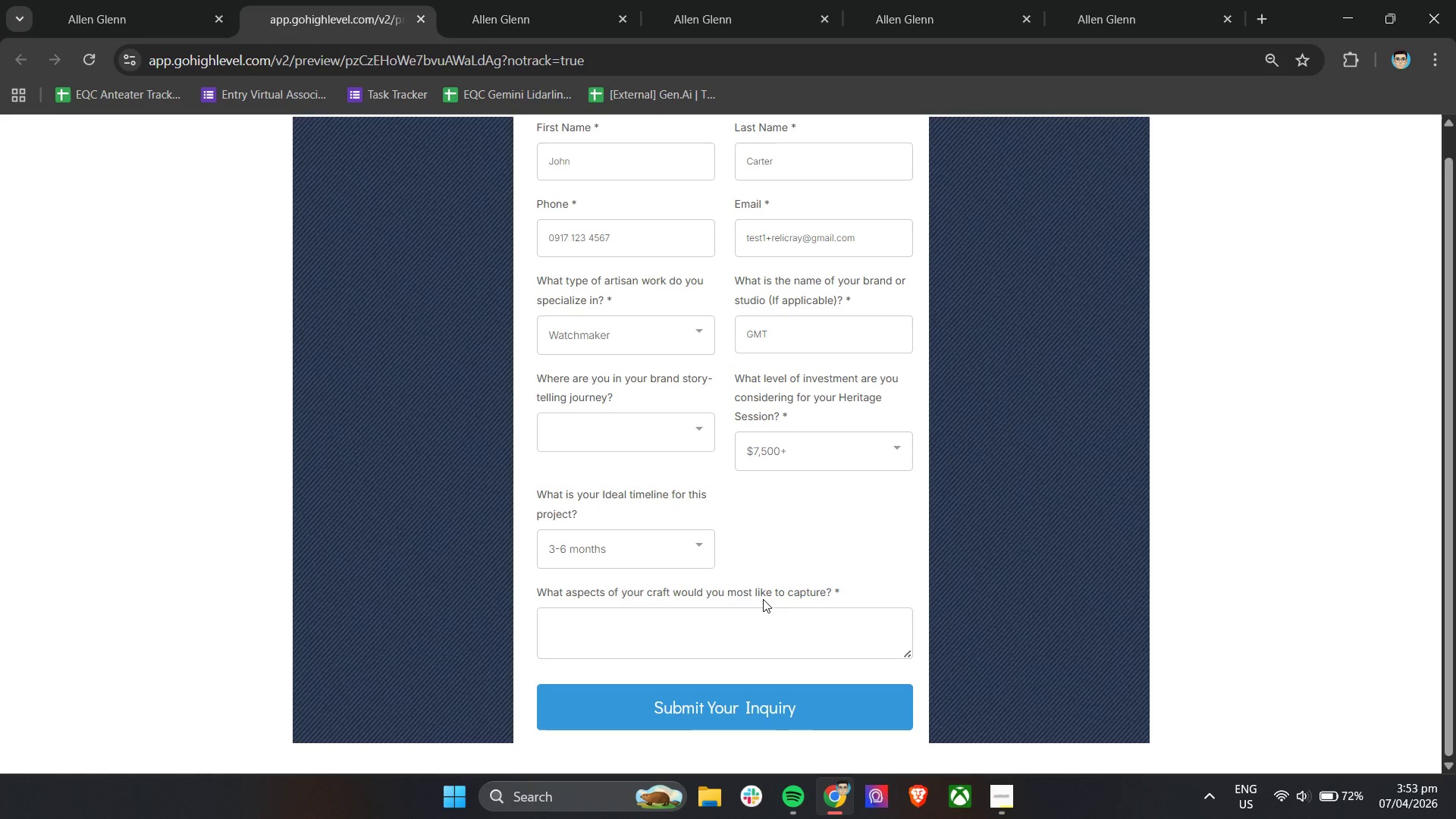 
left_click([748, 621])
 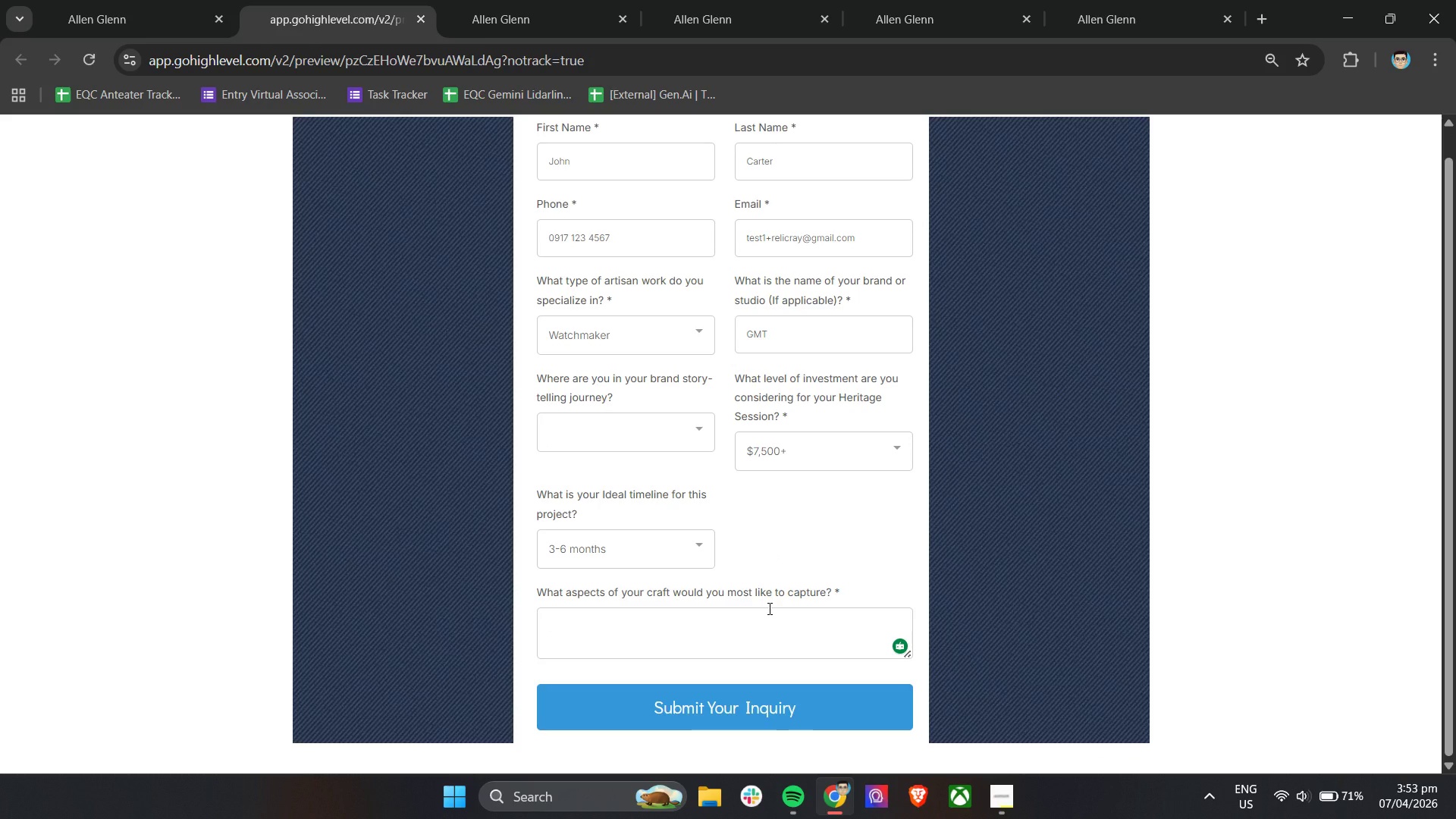 
wait(11.17)
 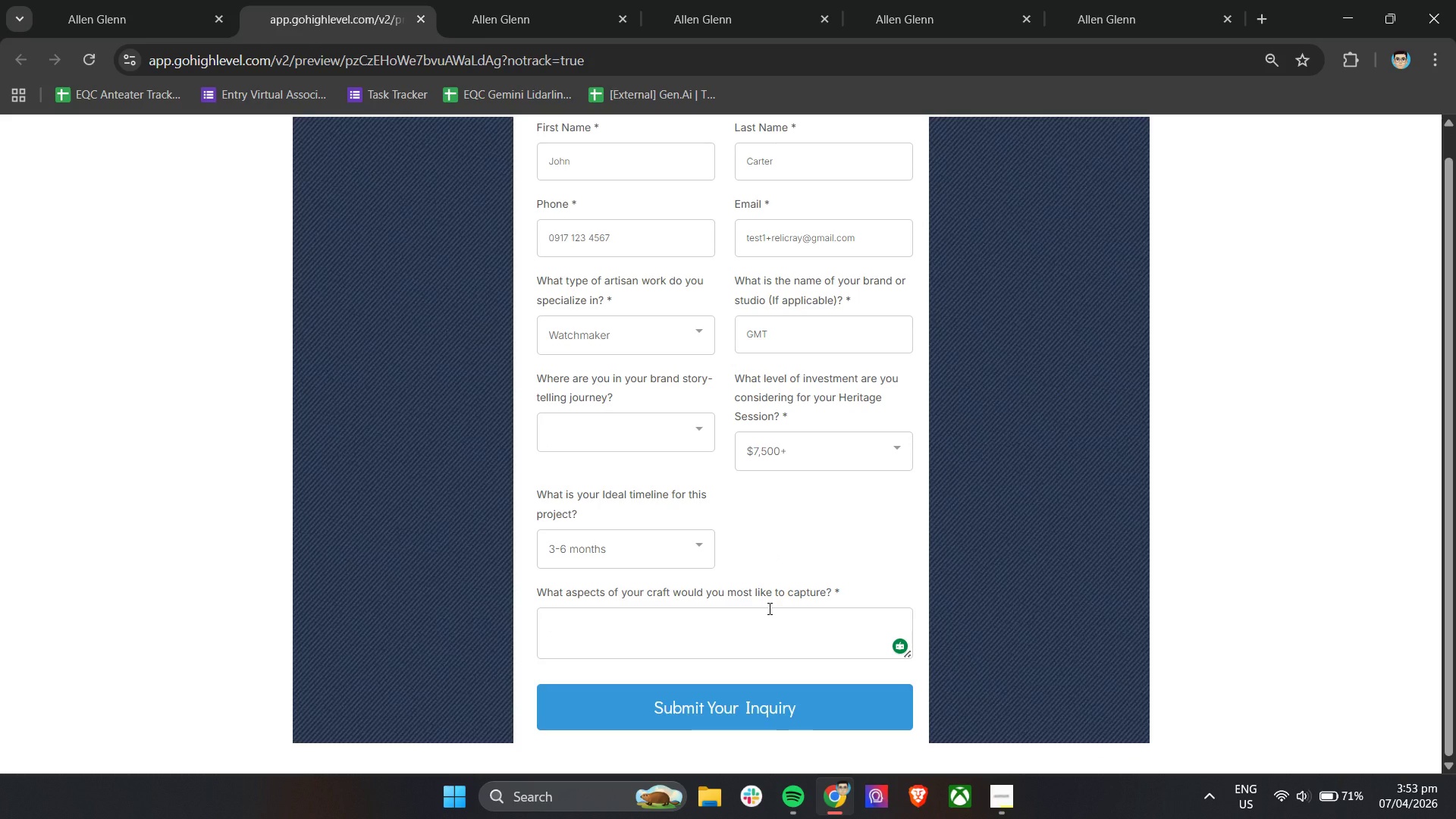 
scroll: coordinate [1107, 475], scroll_direction: down, amount: 16.0
 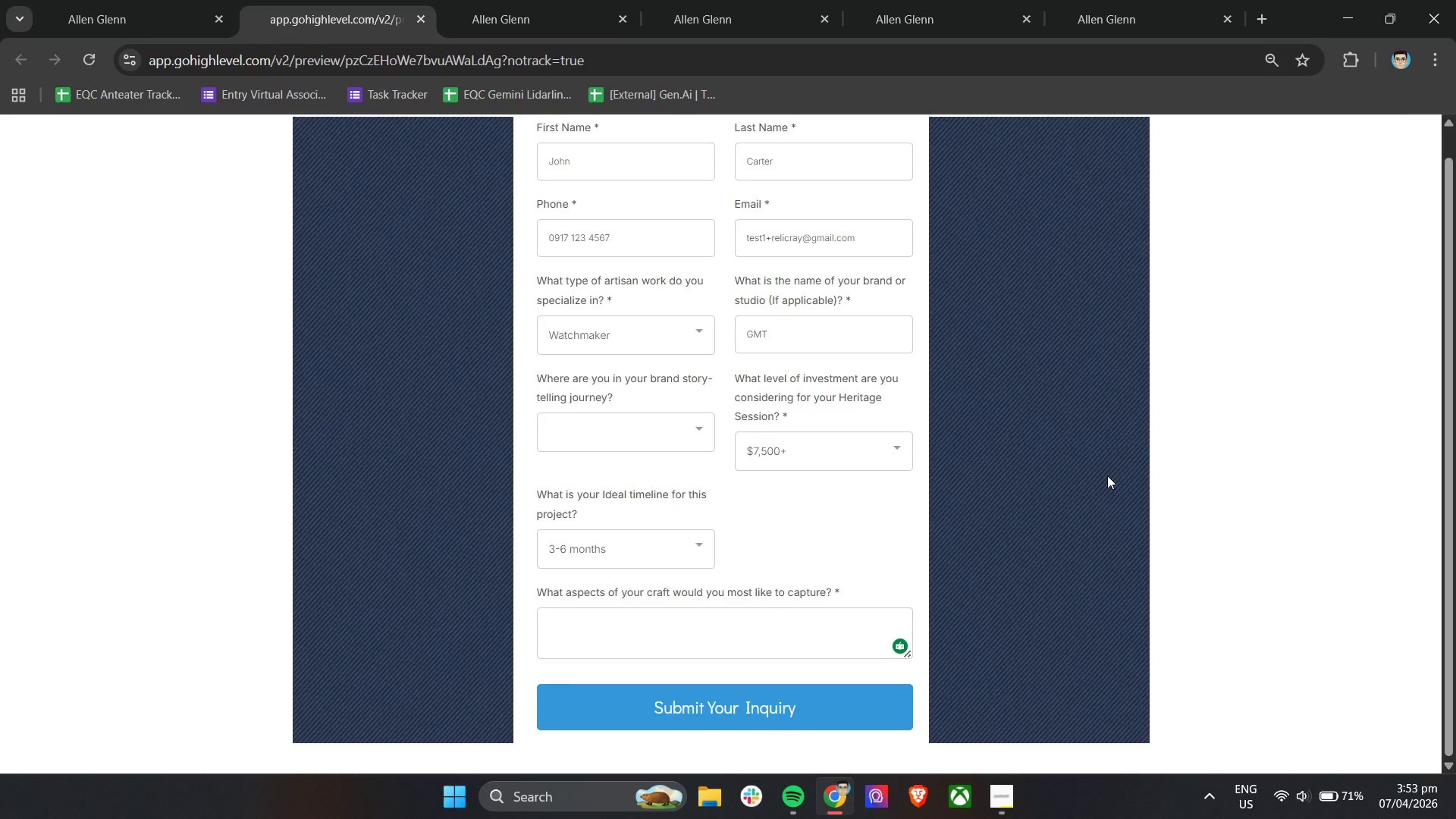 
scroll: coordinate [1107, 475], scroll_direction: up, amount: 3.0
 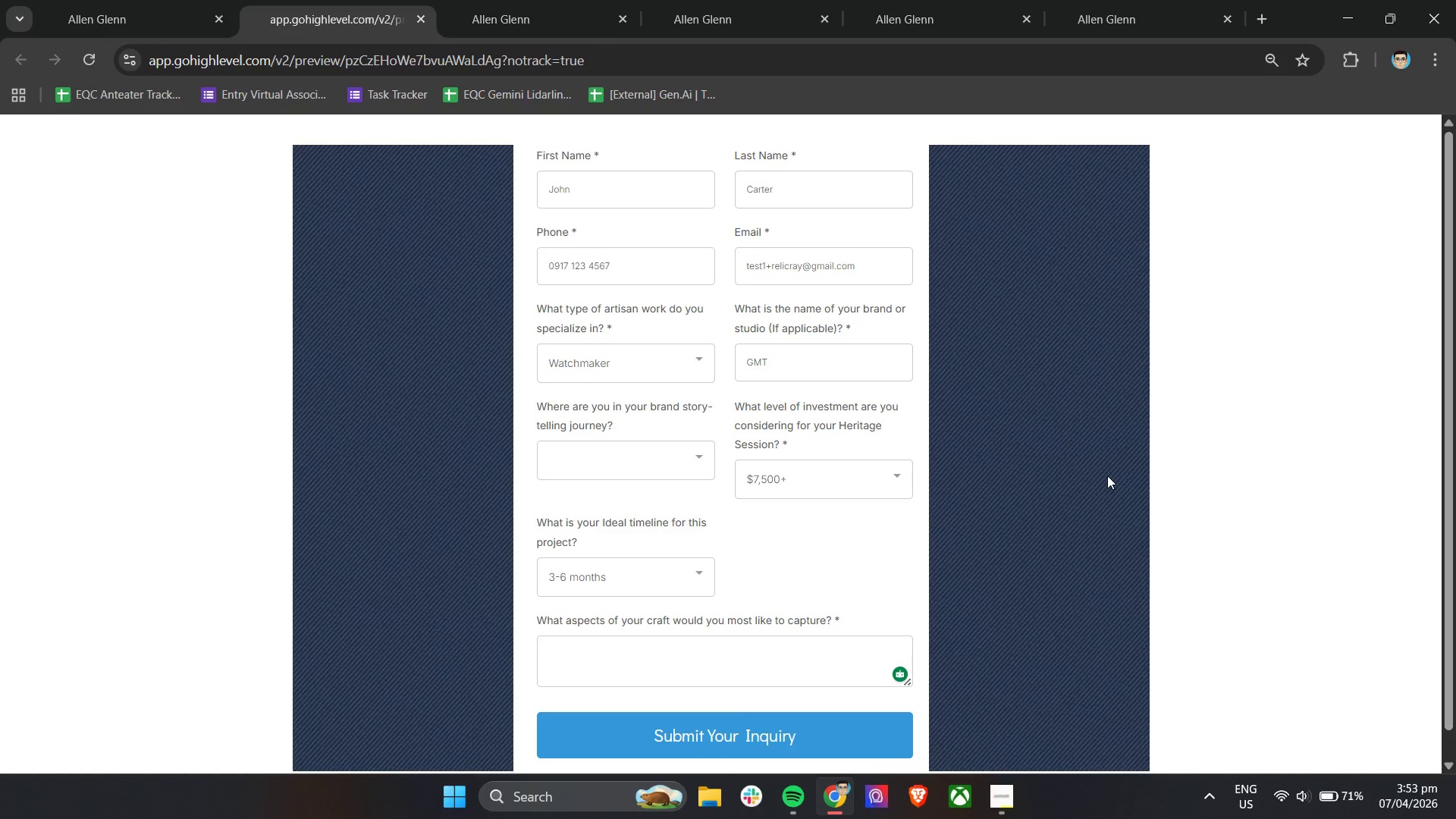 